 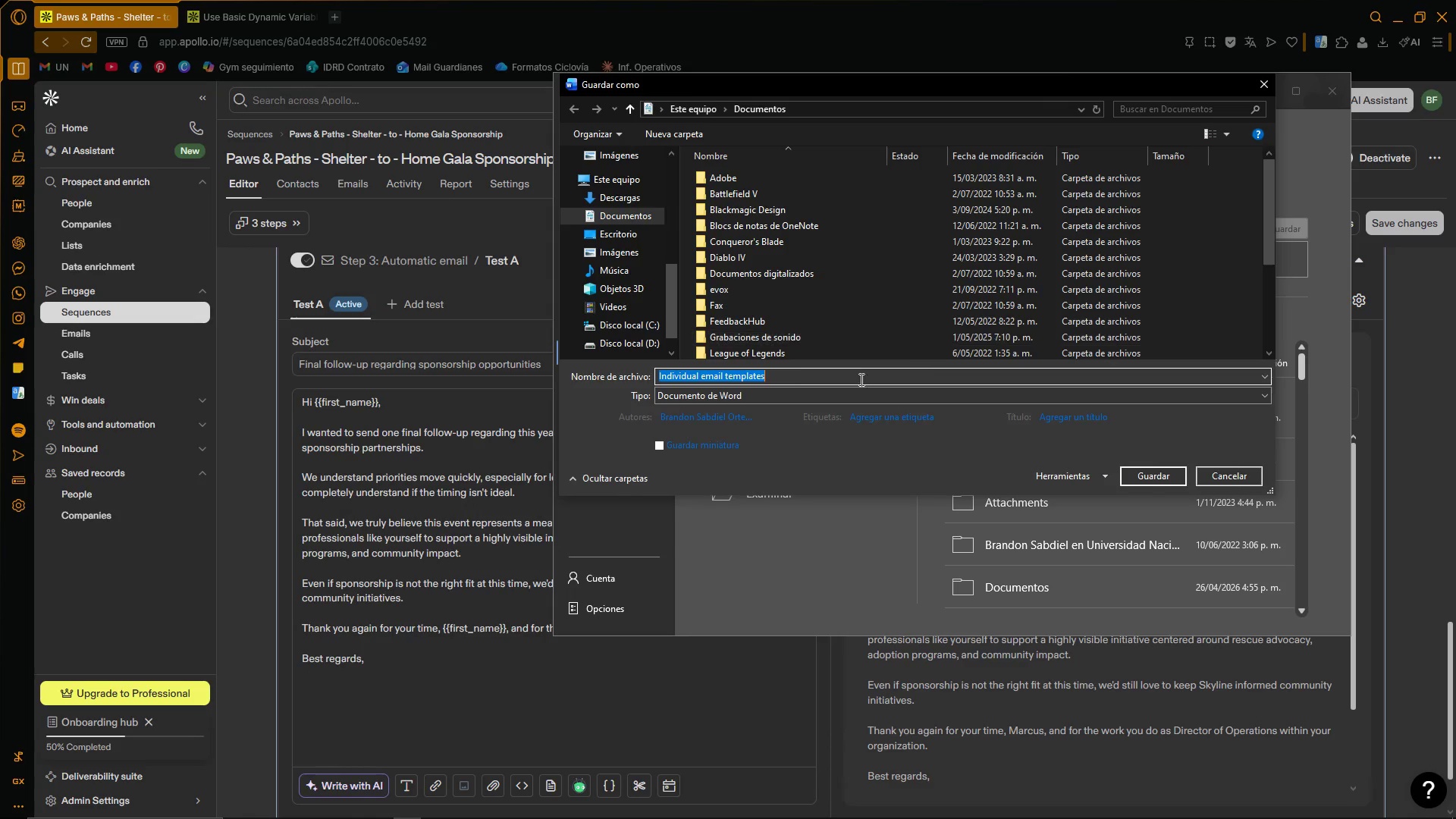 
key(Control+V)
 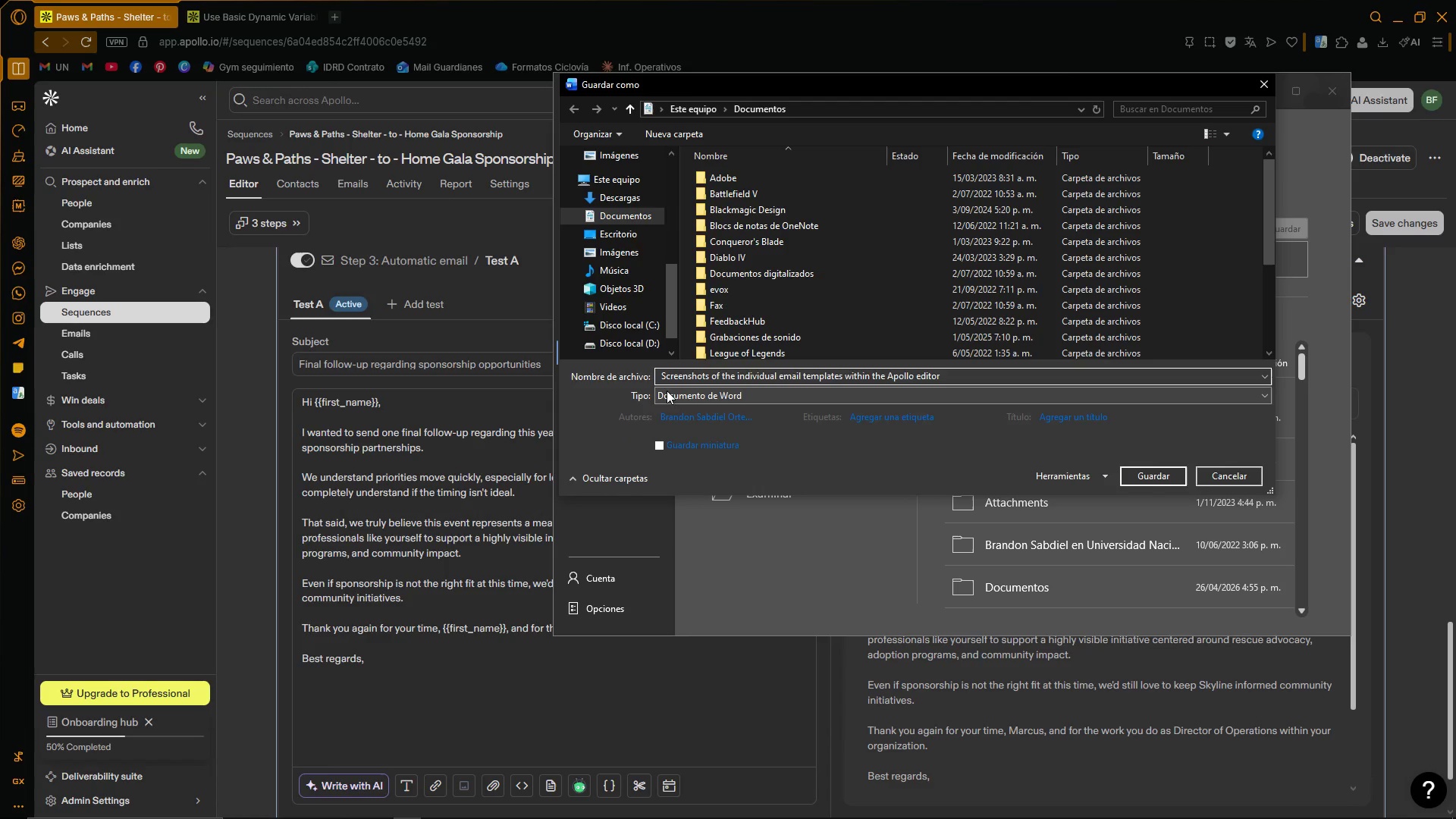 
left_click([661, 371])
 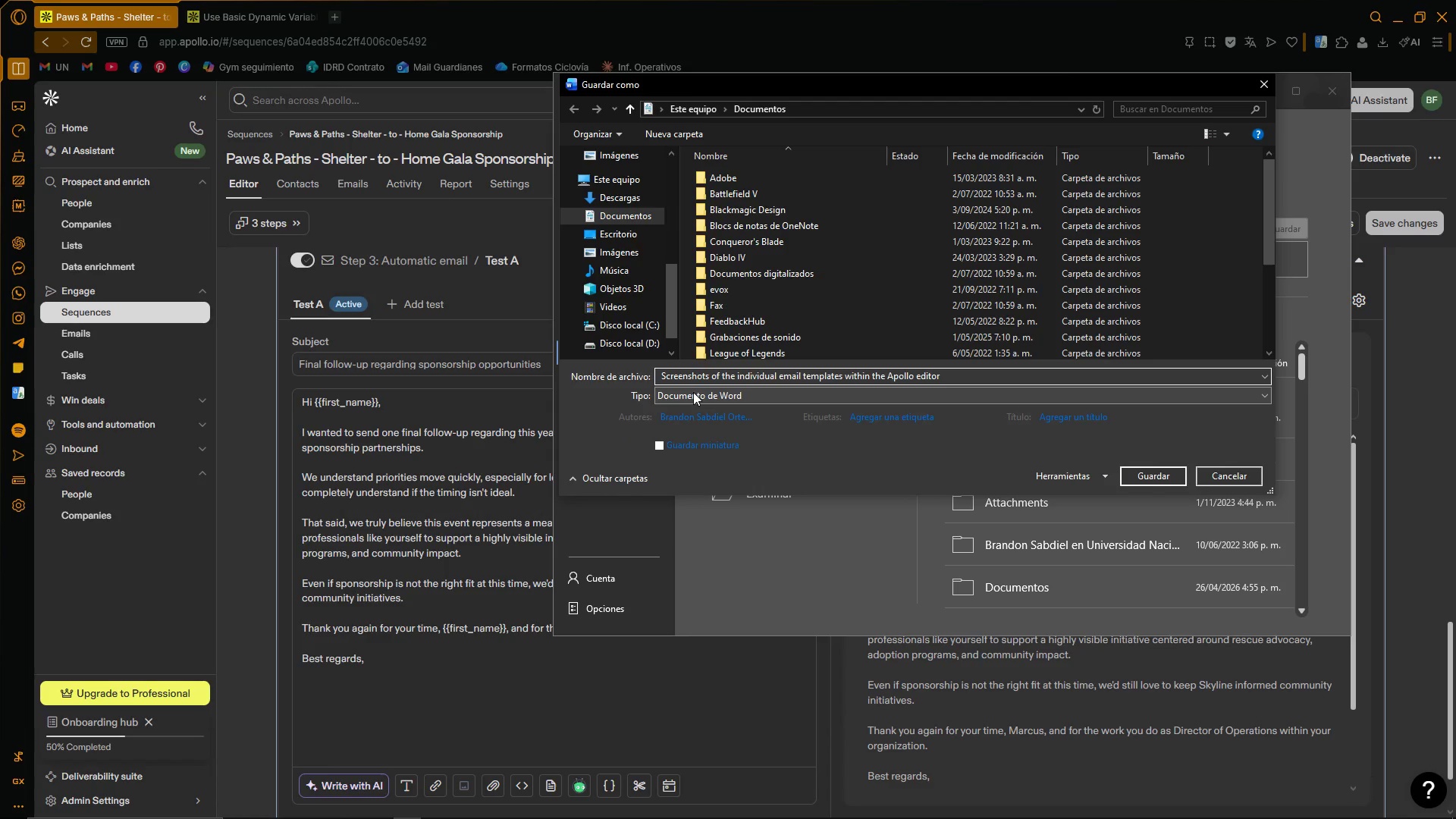 
key(Backspace)
 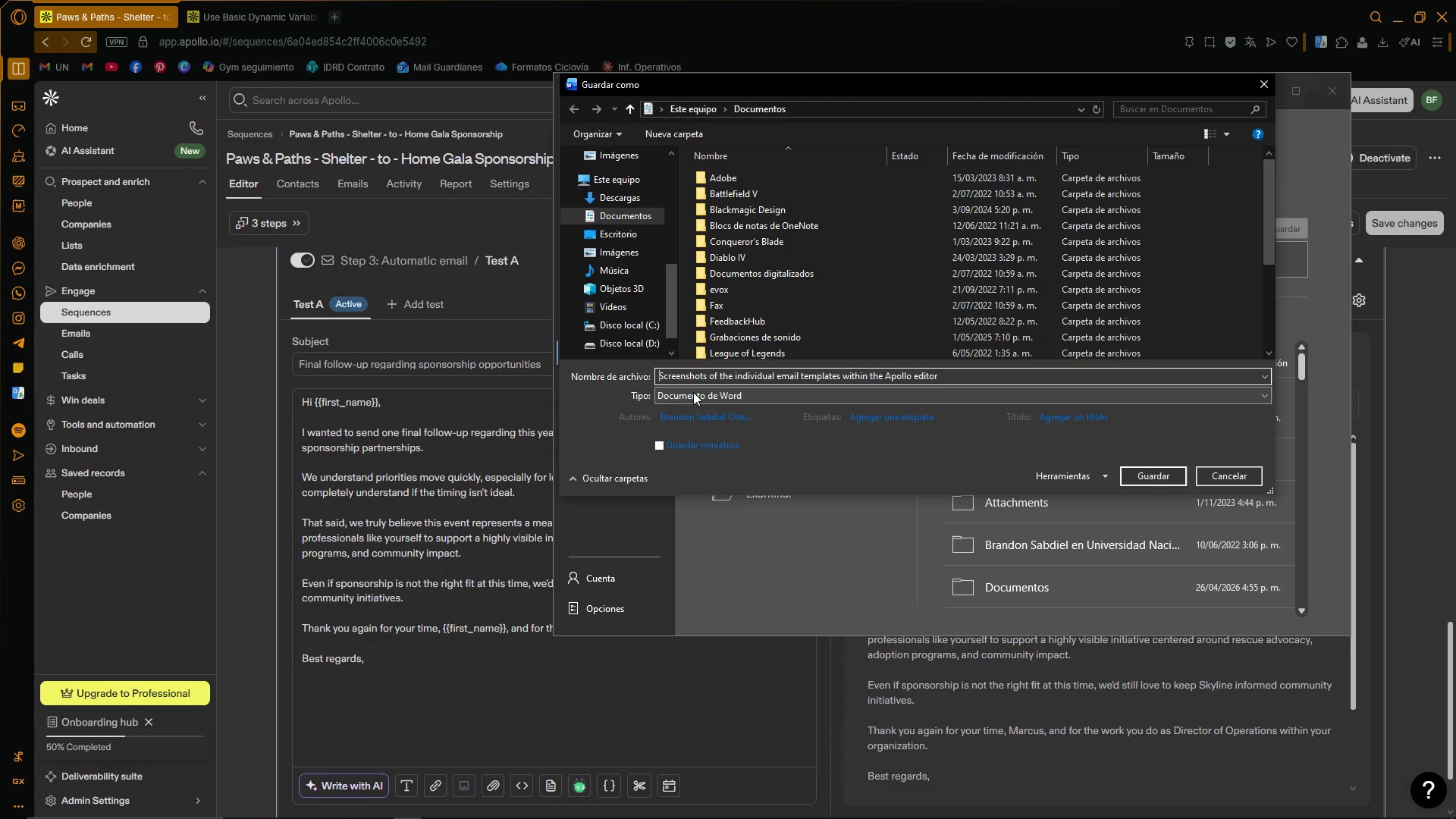 
key(Backspace)
 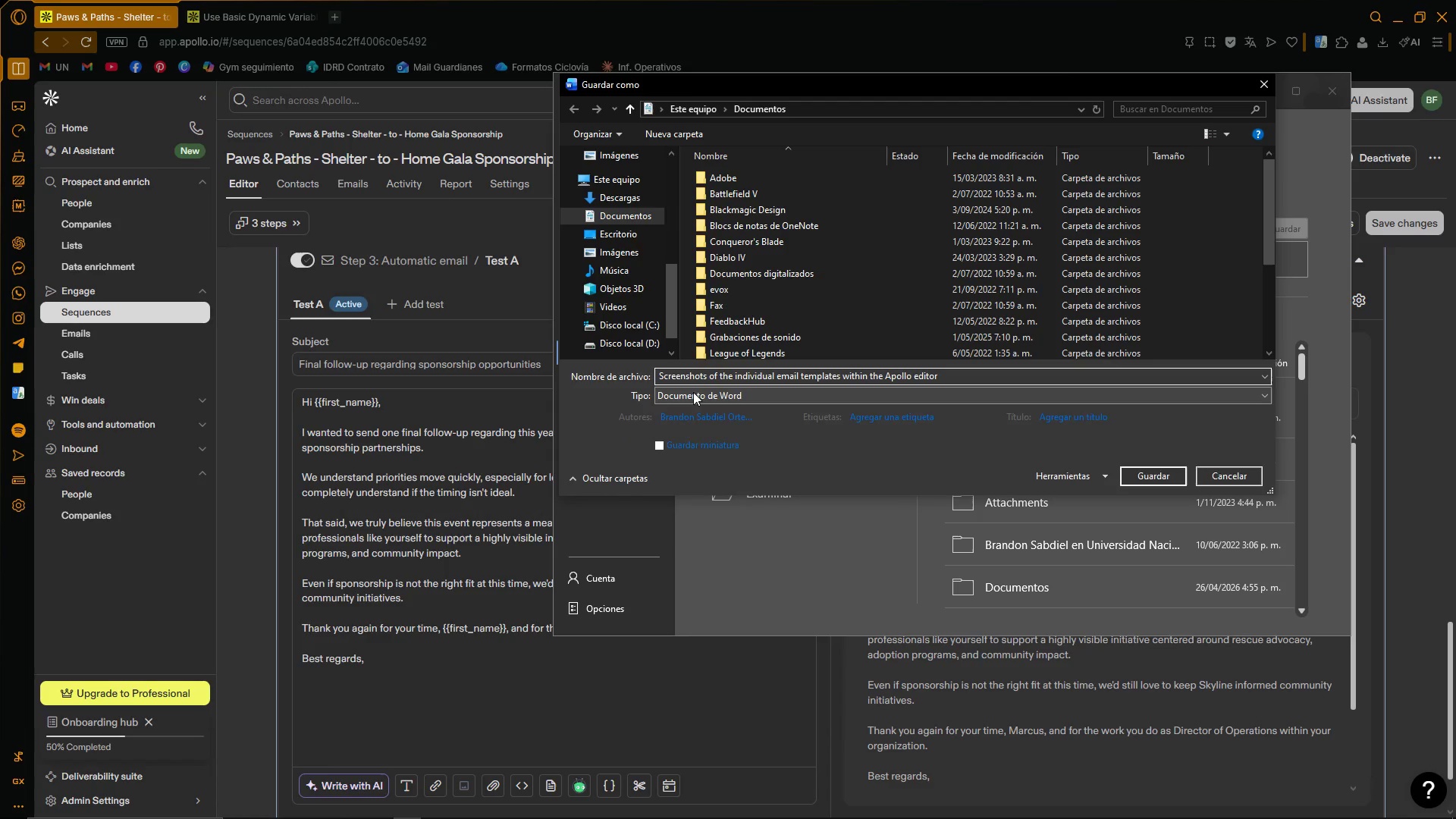 
left_click([693, 392])
 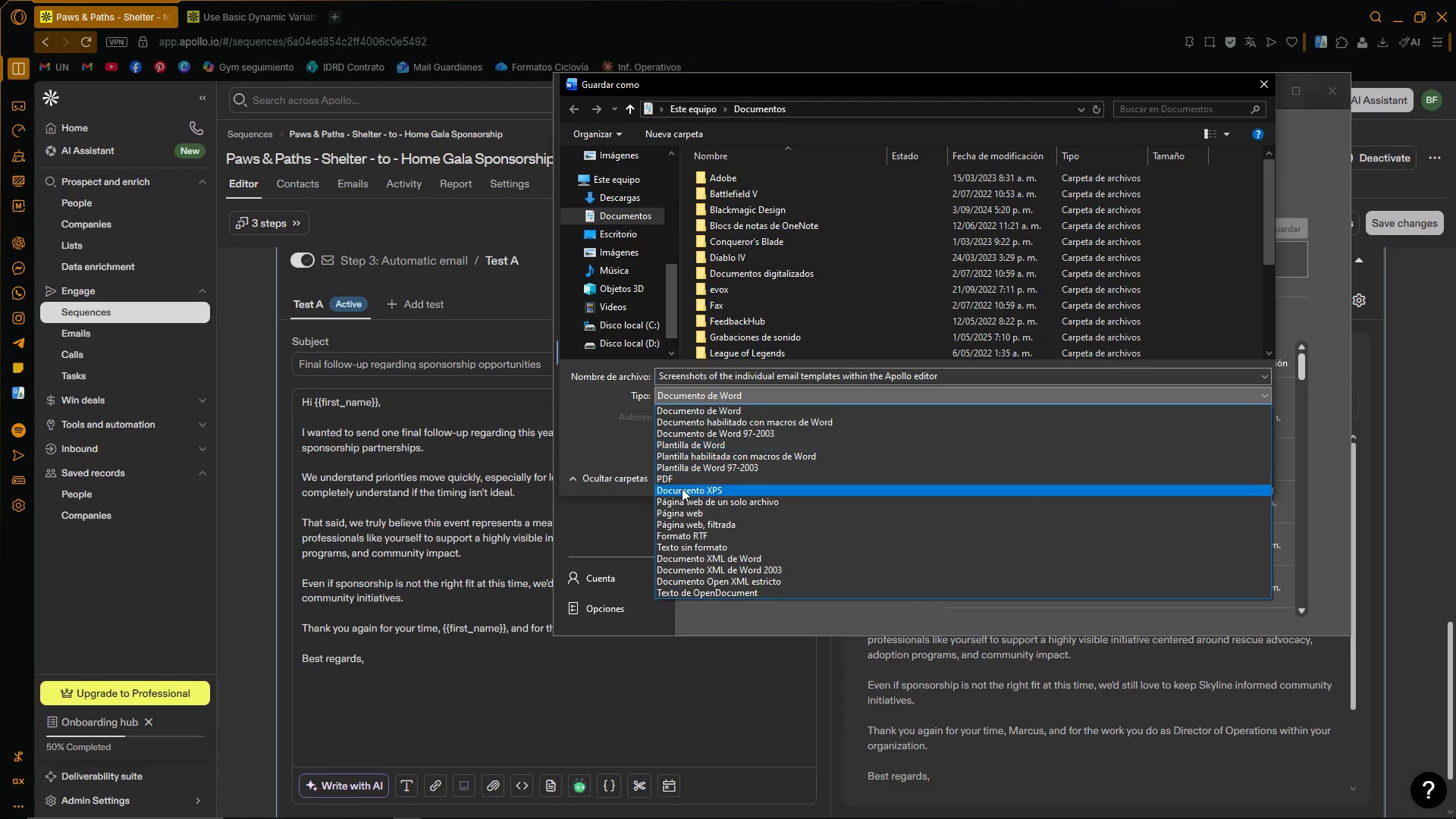 
left_click([684, 482])
 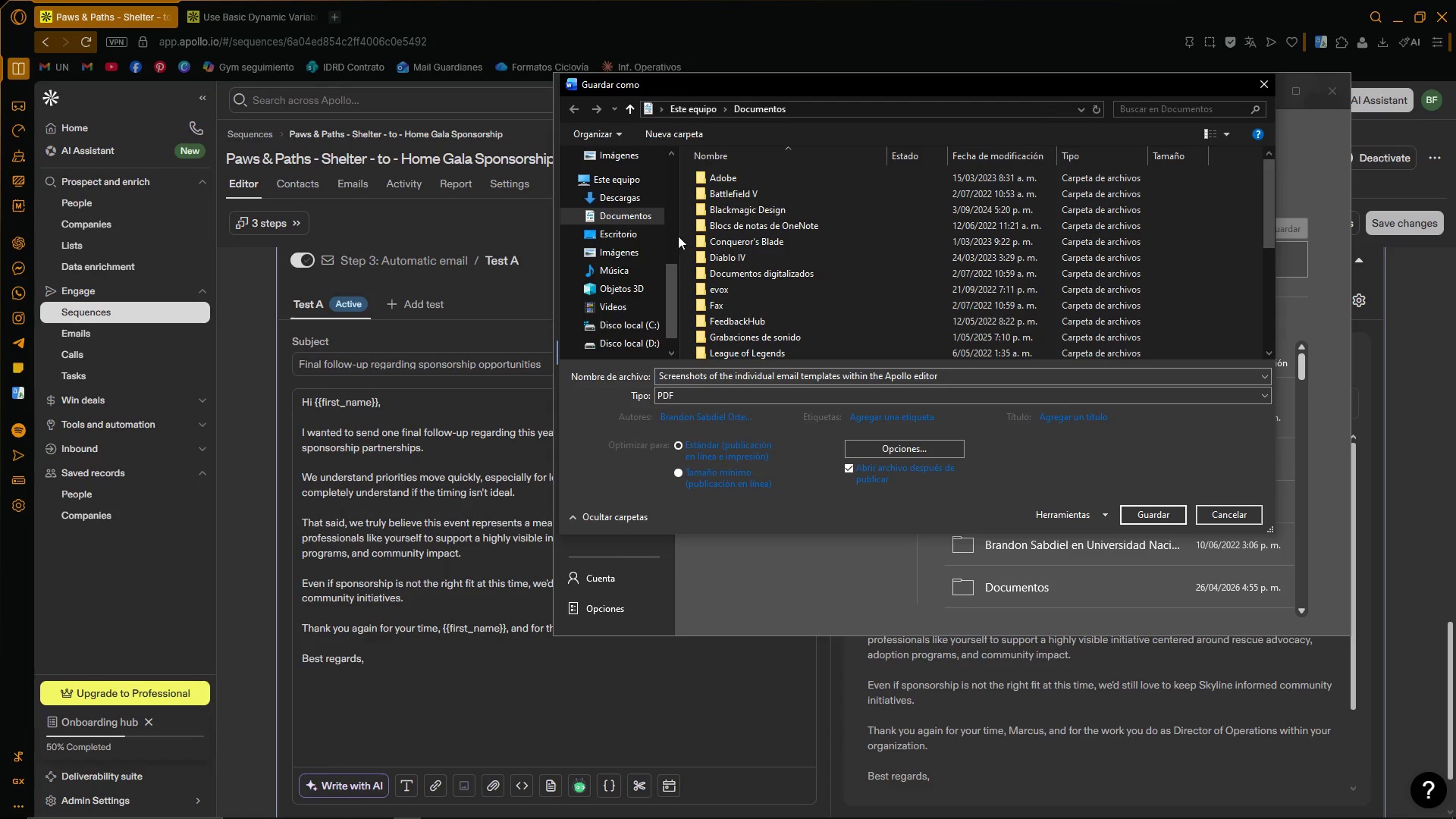 
left_click([636, 202])
 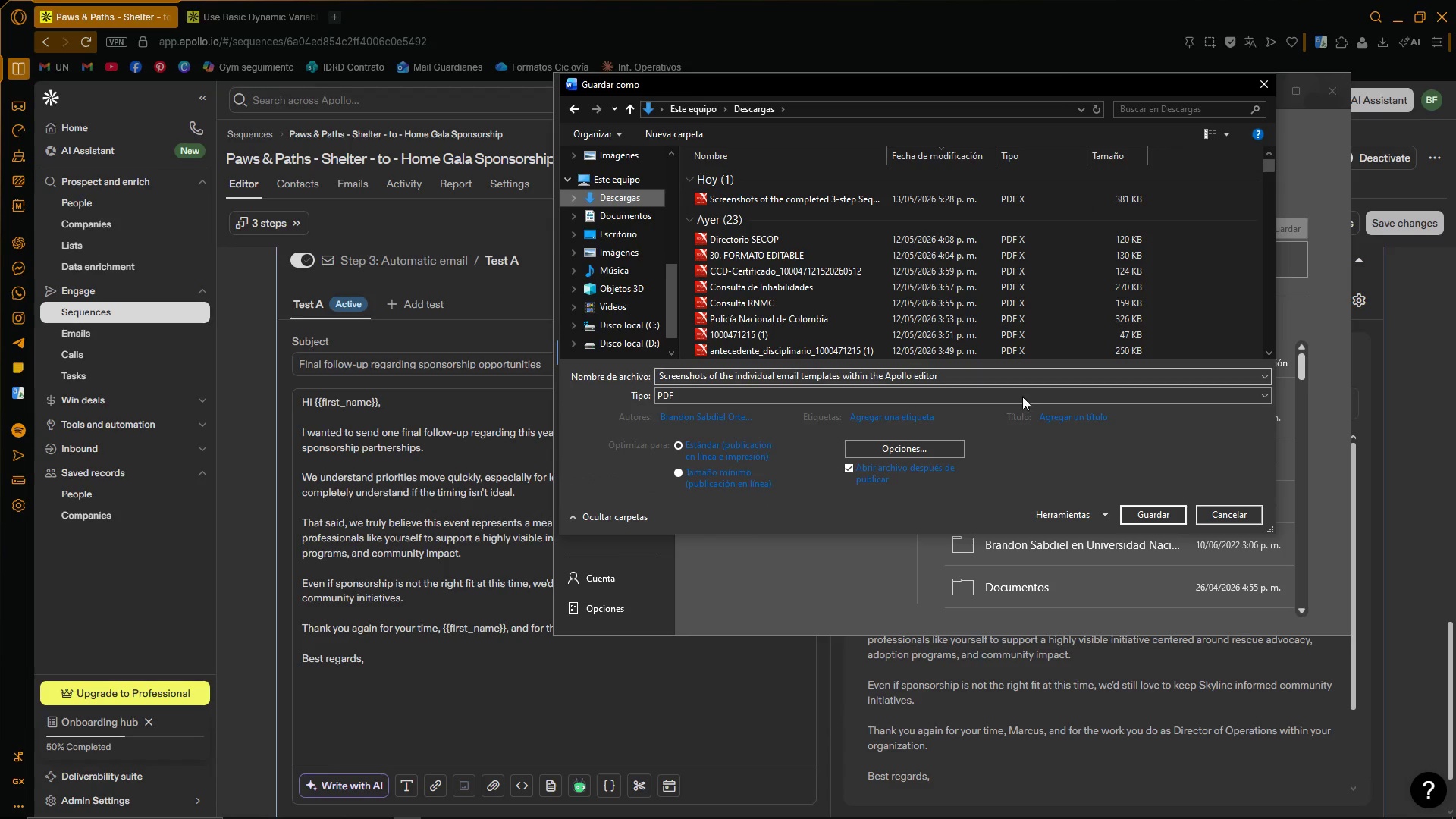 
mouse_move([1125, 497])
 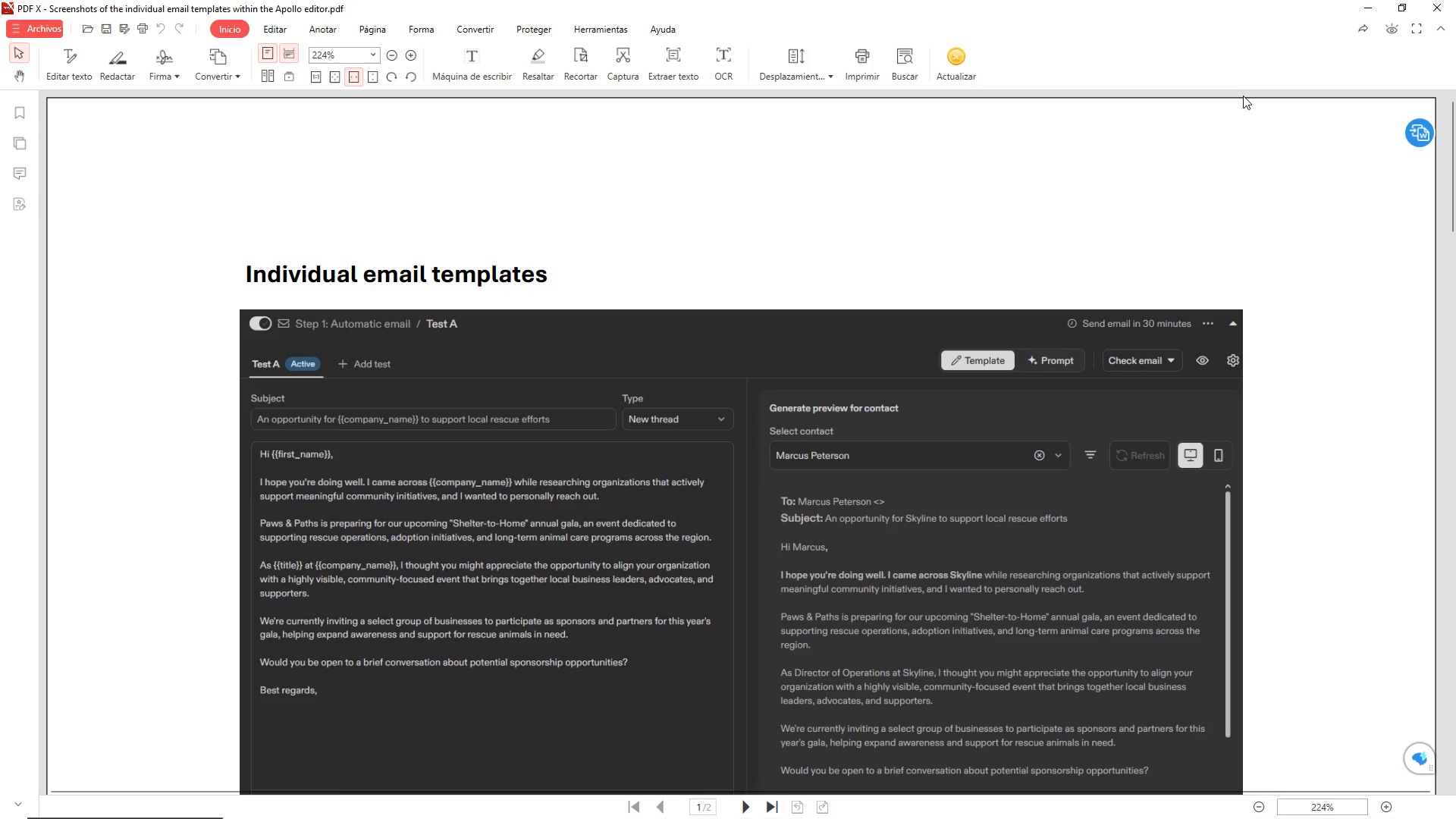 
left_click([1455, 0])
 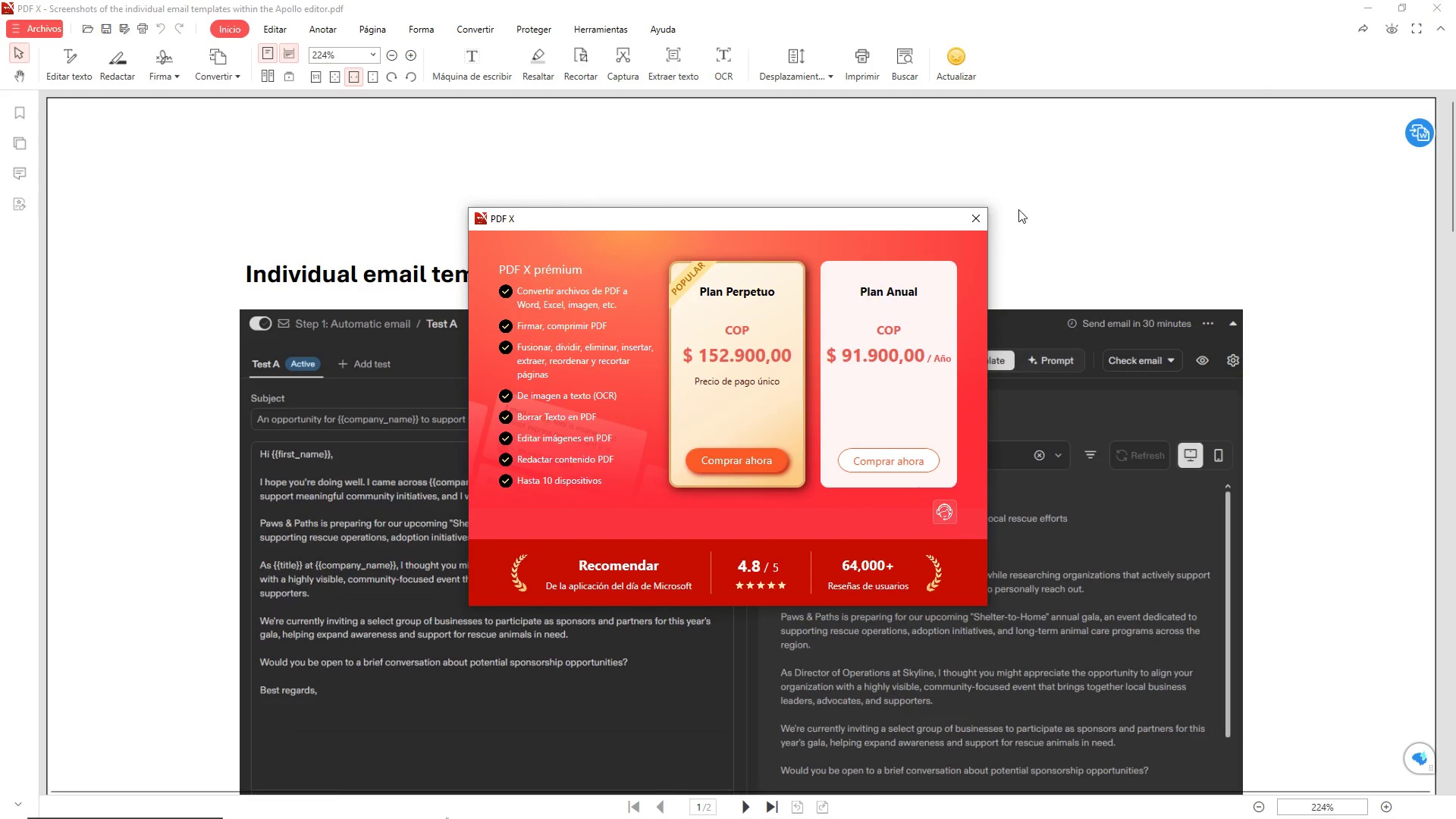 
left_click([977, 213])
 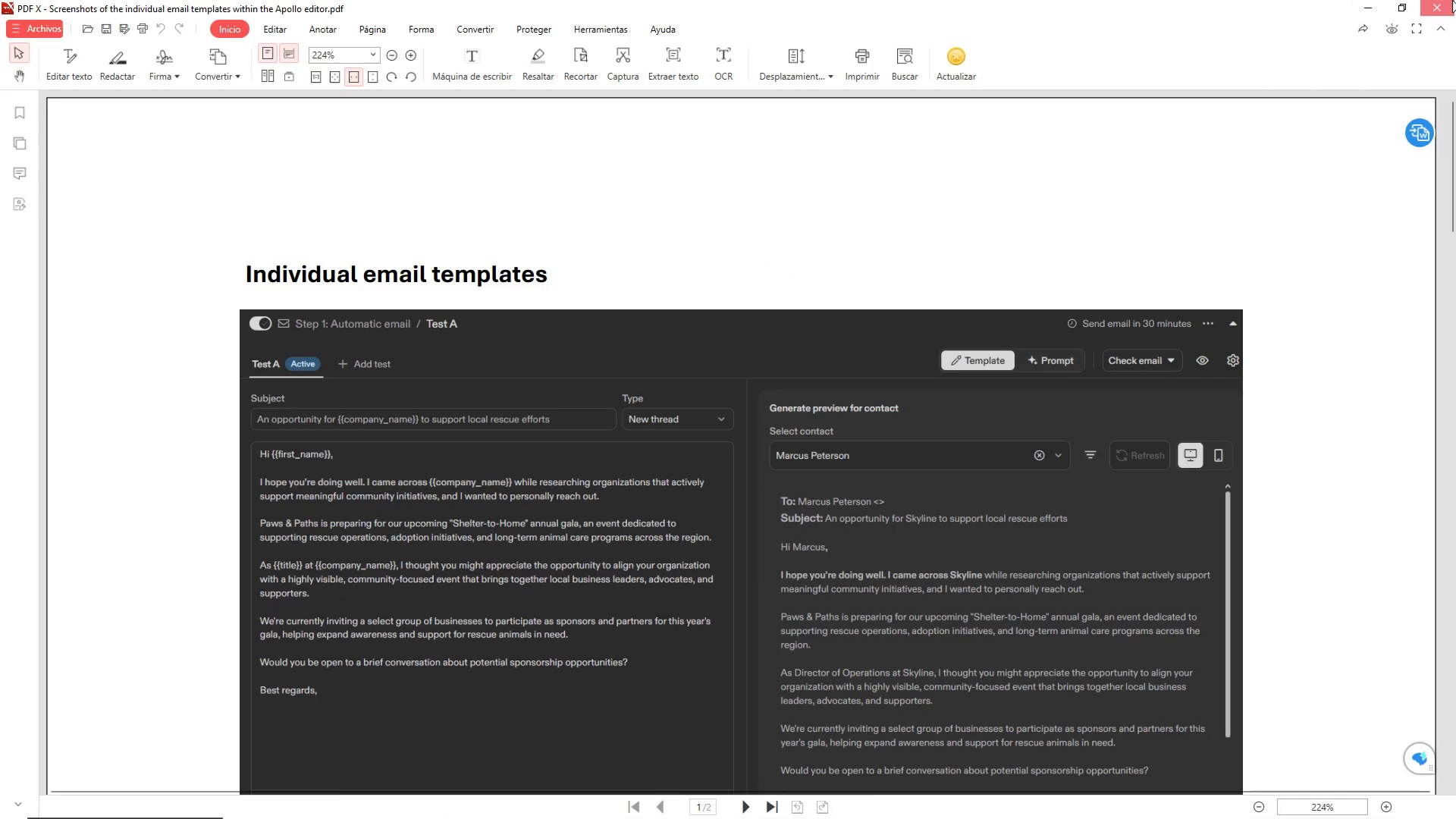 
left_click([1452, 0])
 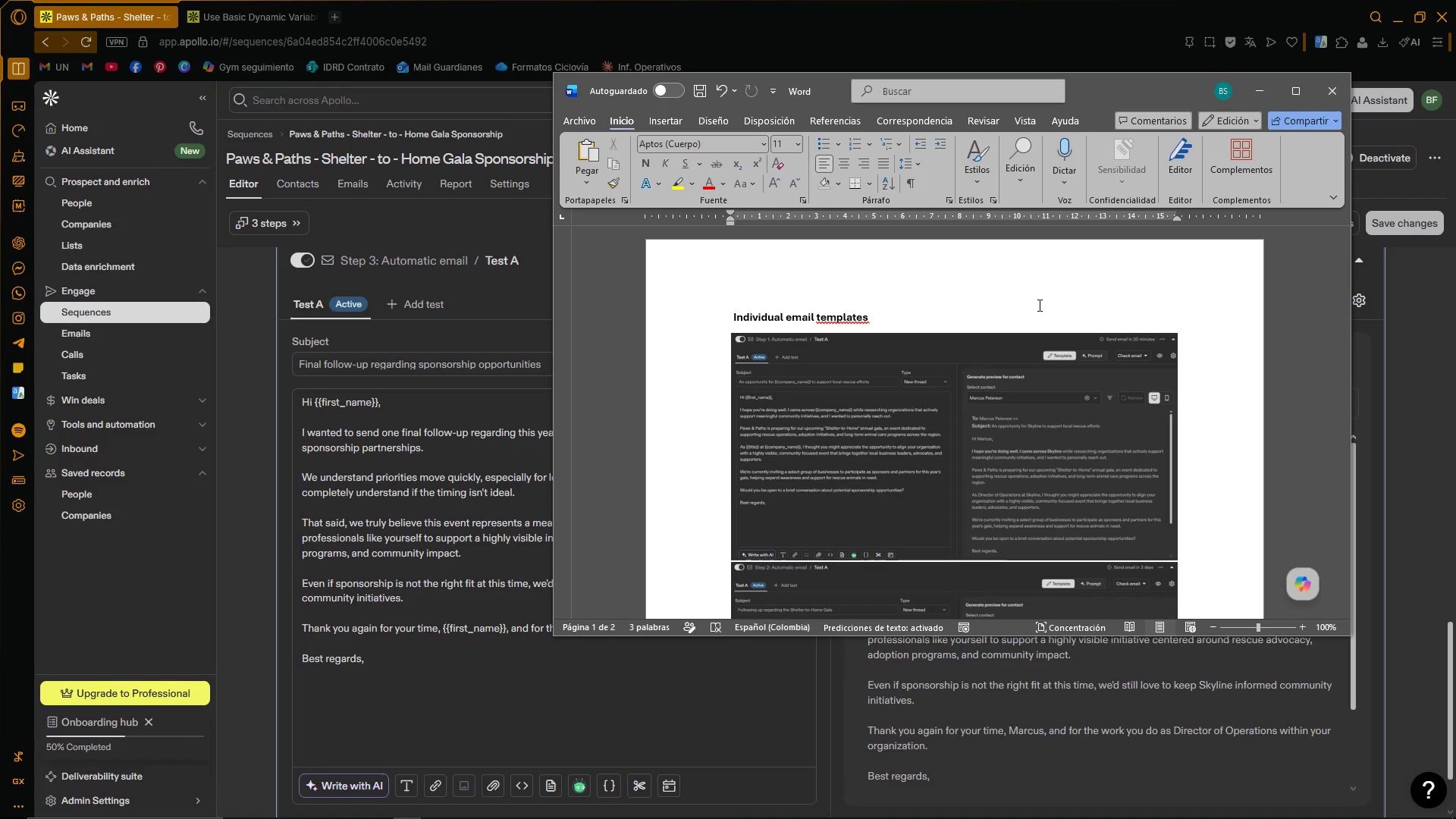 
wait(15.72)
 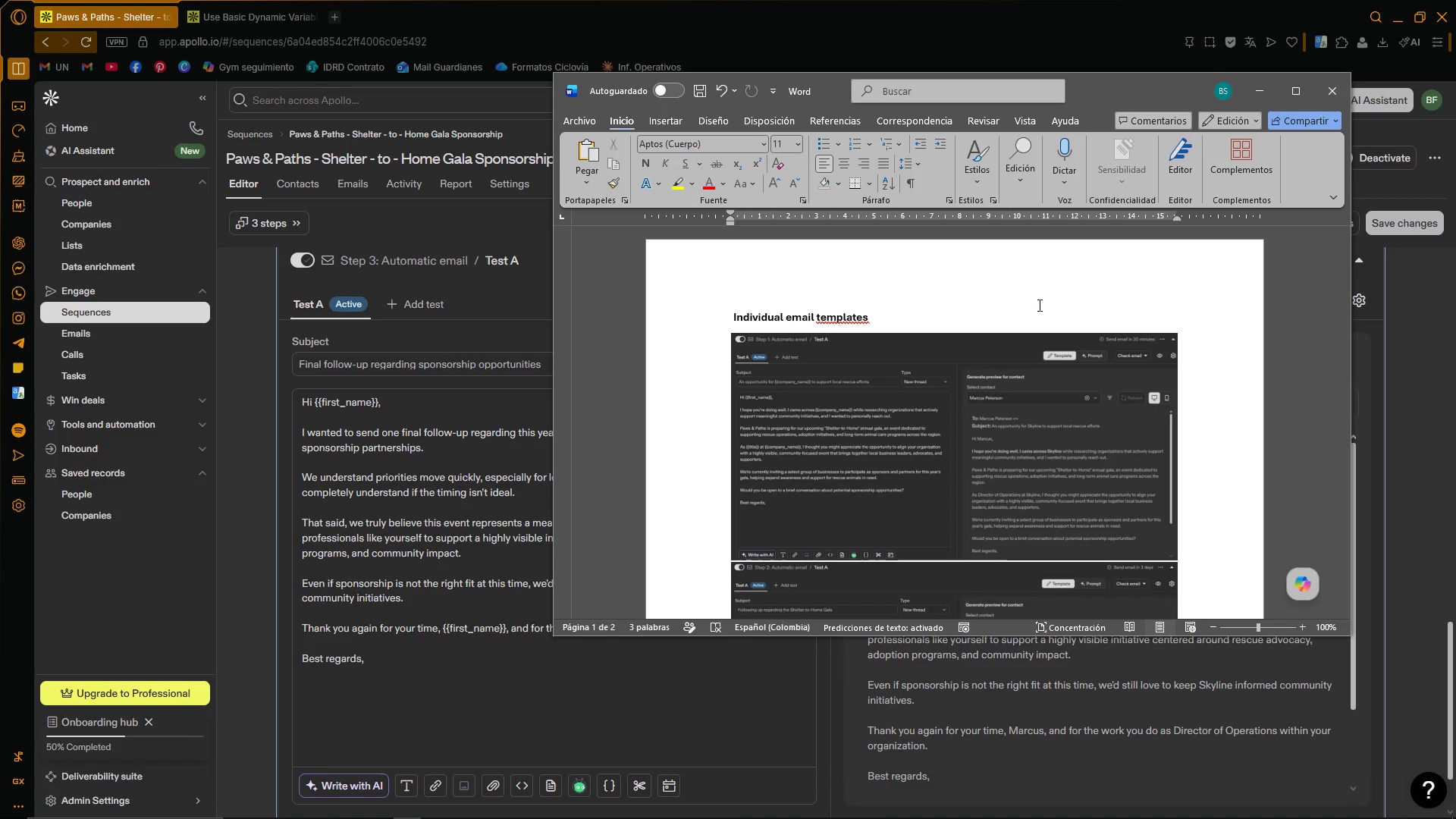 
left_click([1250, 84])
 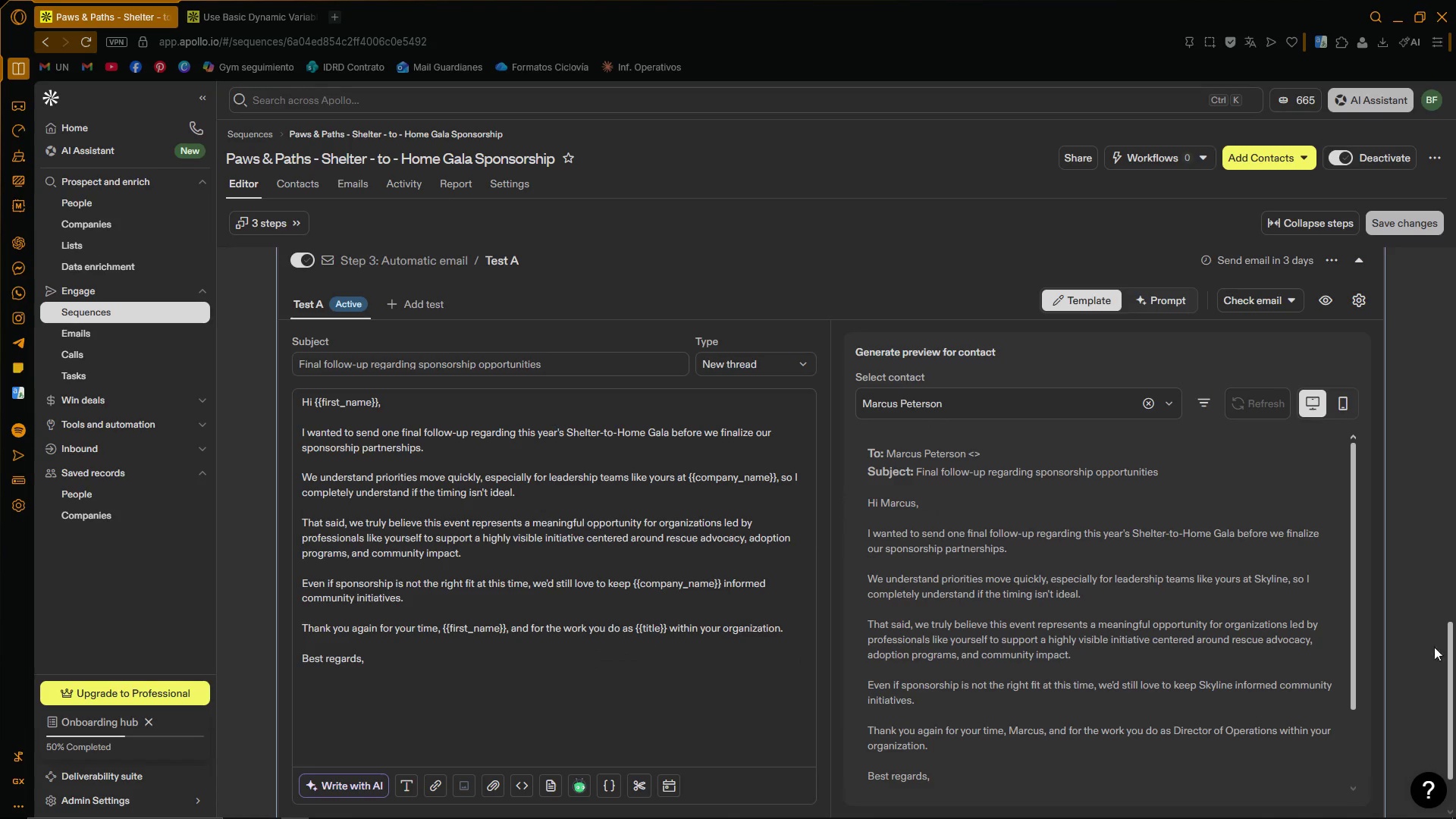 
left_click_drag(start_coordinate=[1455, 671], to_coordinate=[1455, 246])
 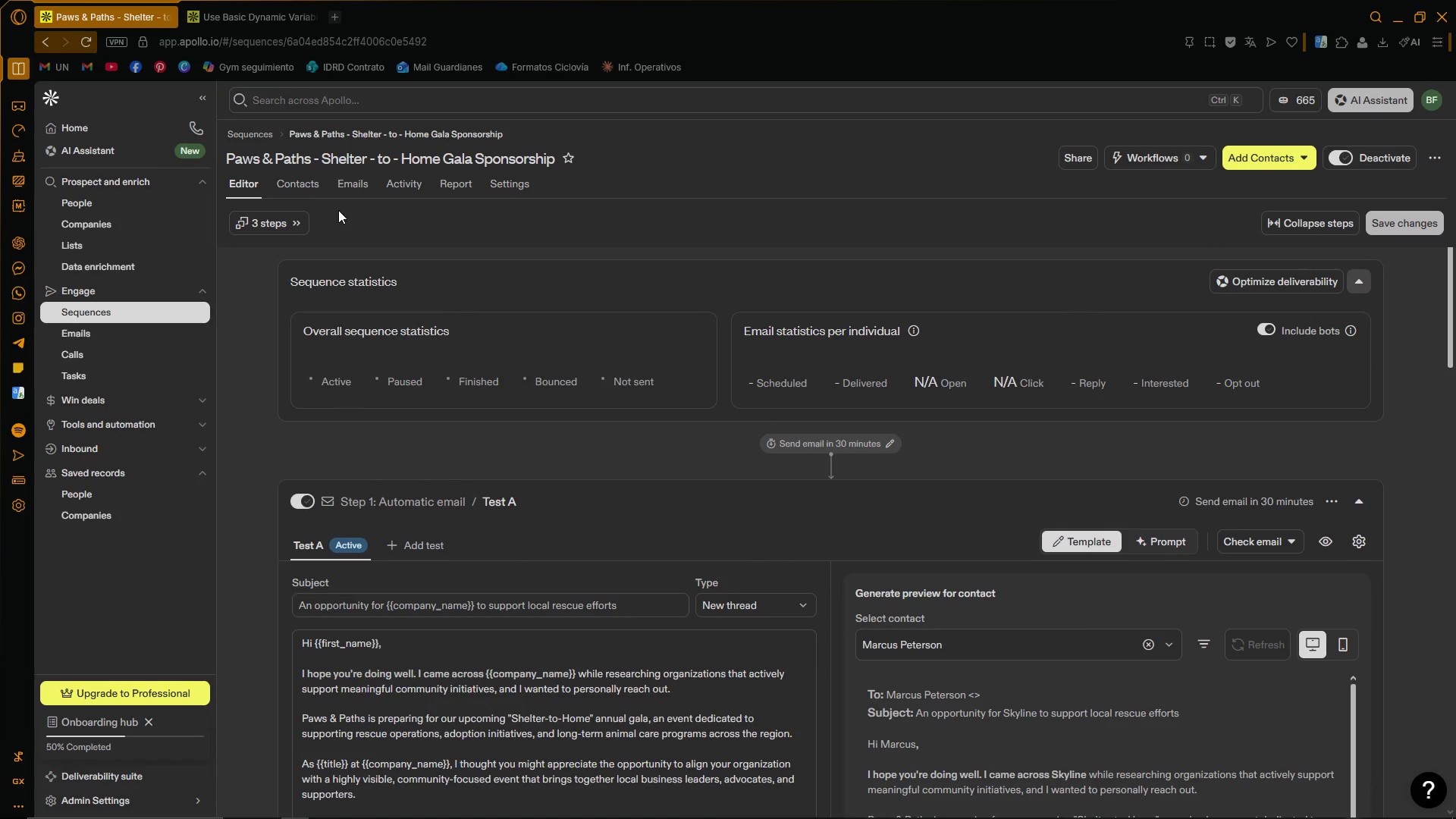 
left_click([300, 181])
 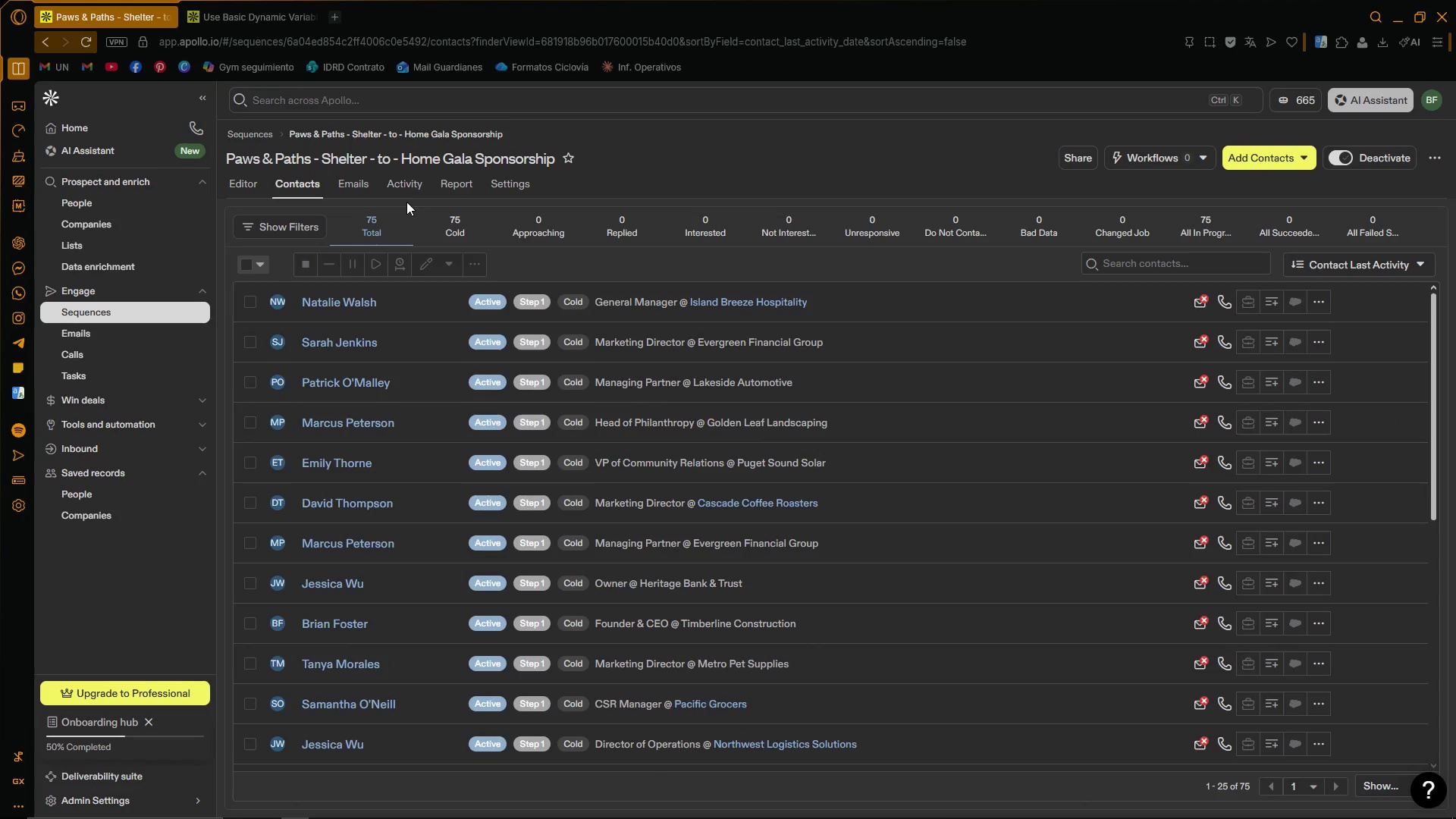 
left_click([361, 182])
 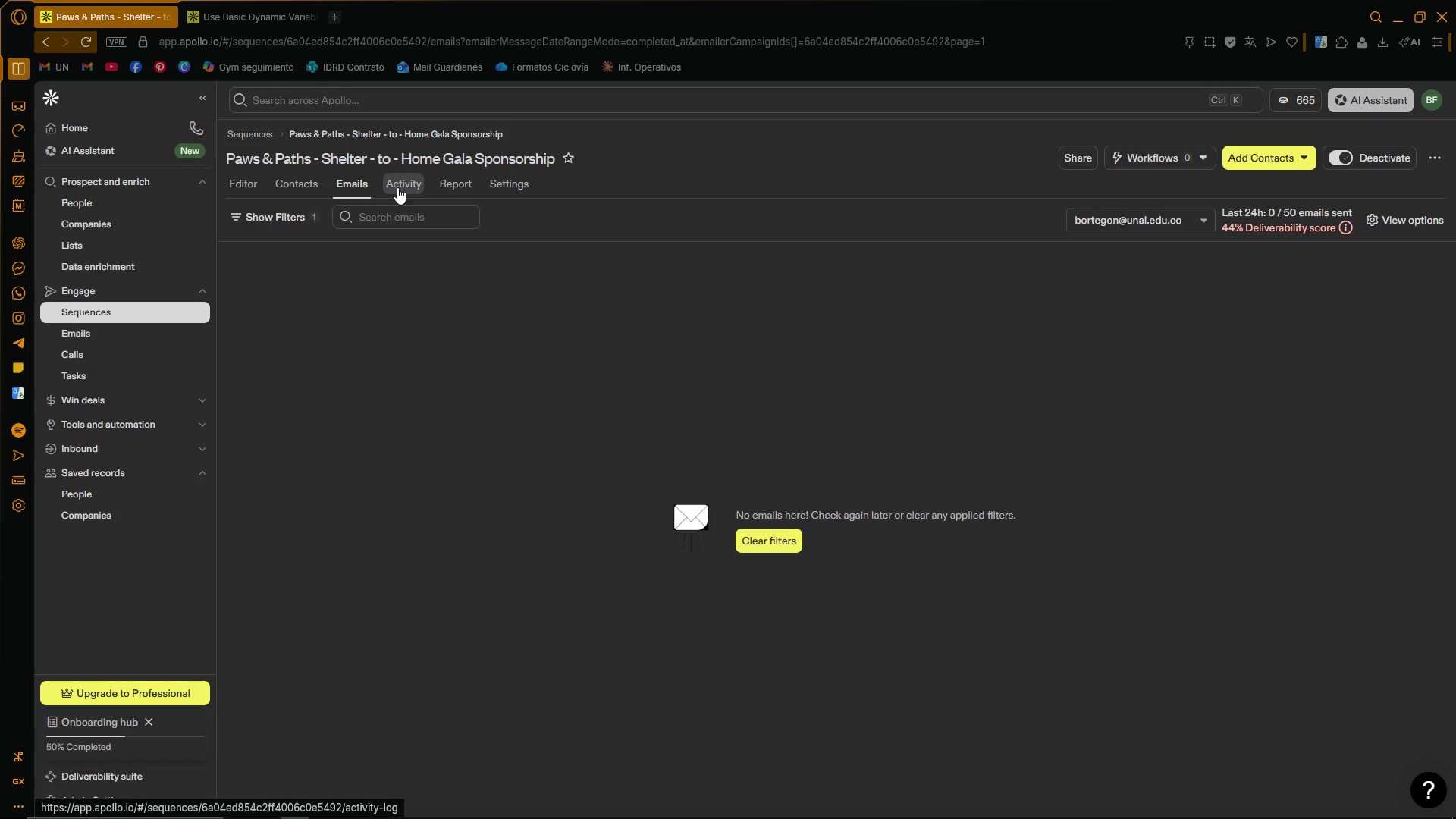 
wait(5.97)
 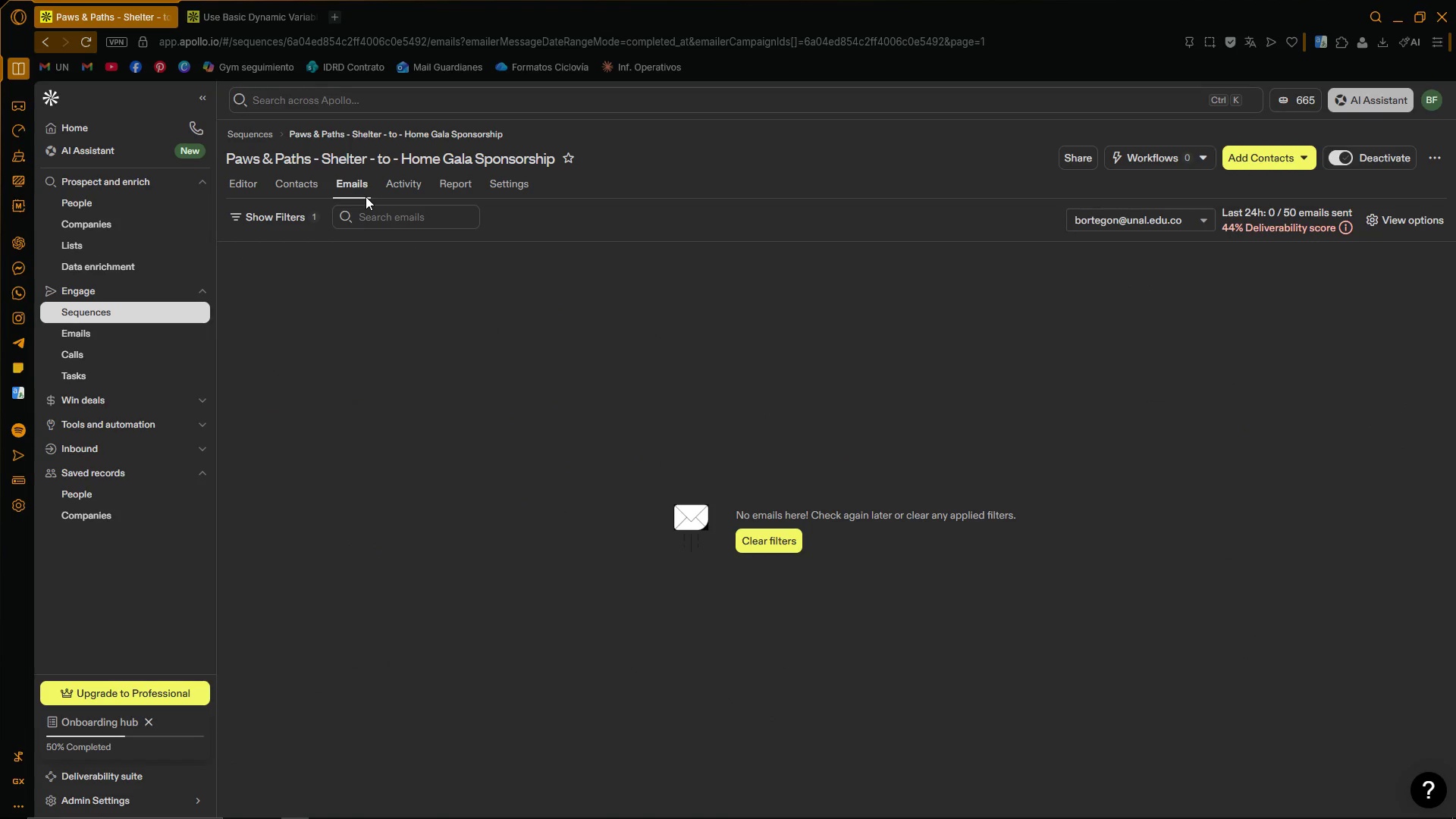 
left_click([397, 187])
 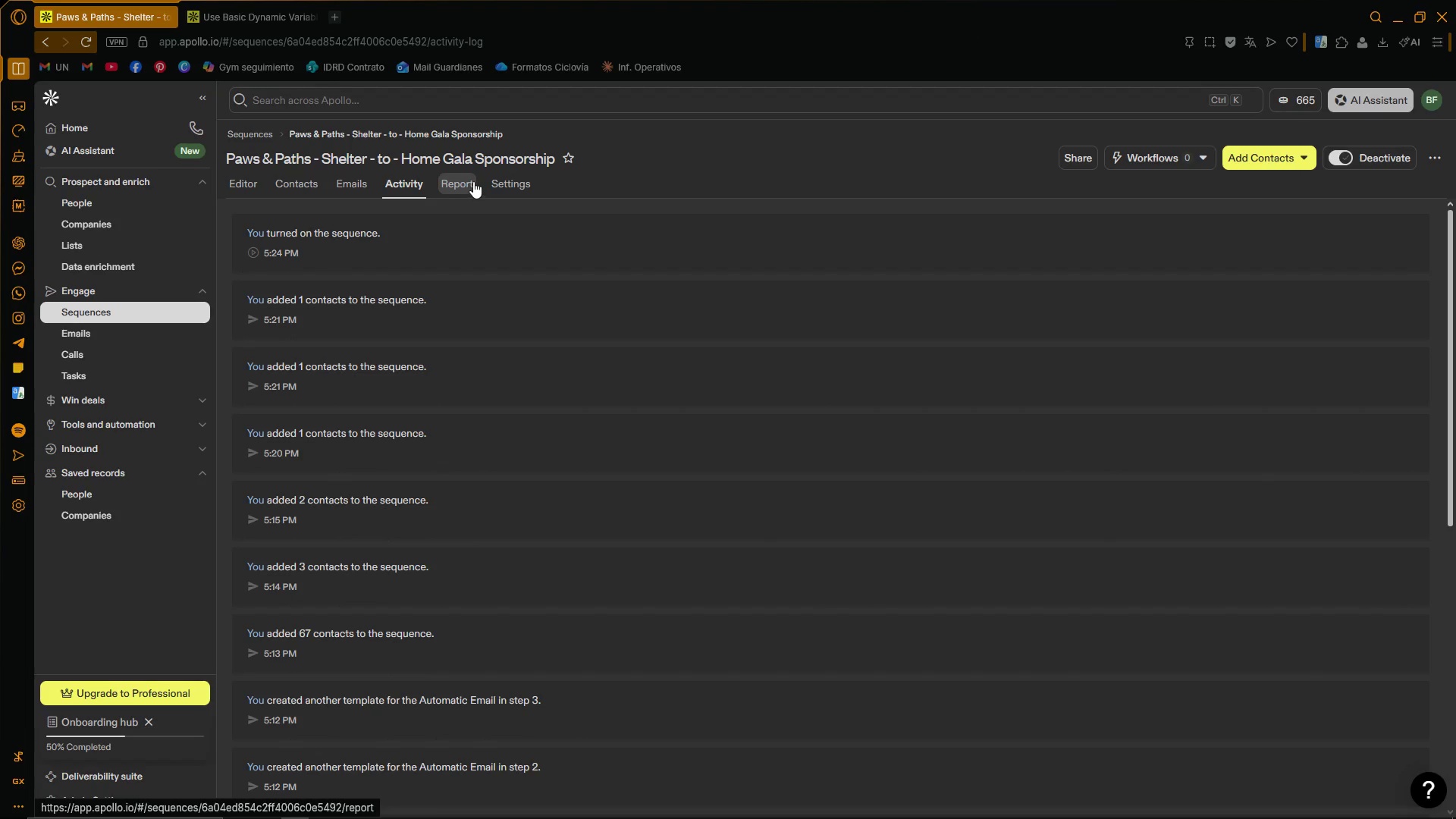 
left_click([473, 181])
 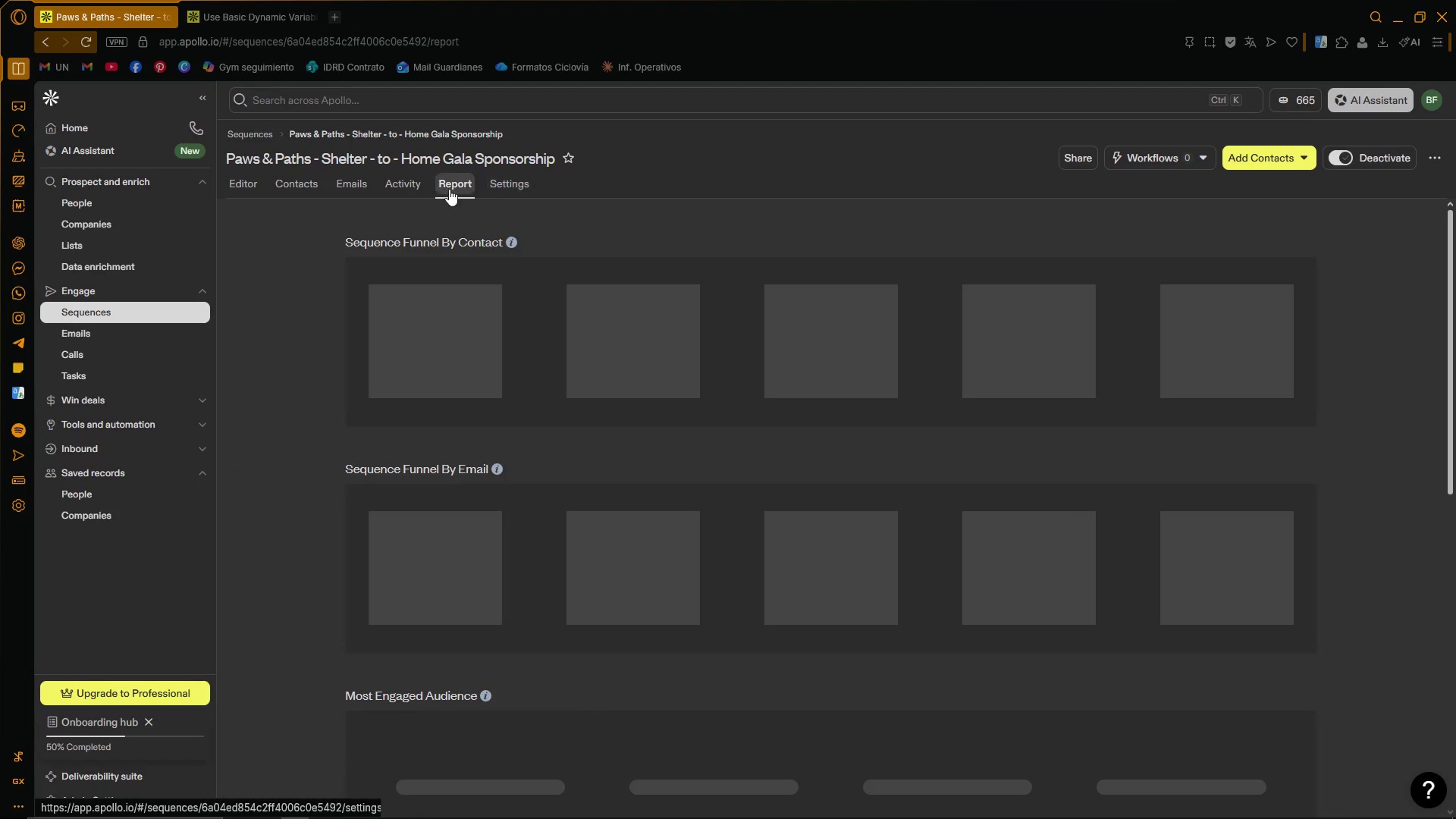 
double_click([310, 183])
 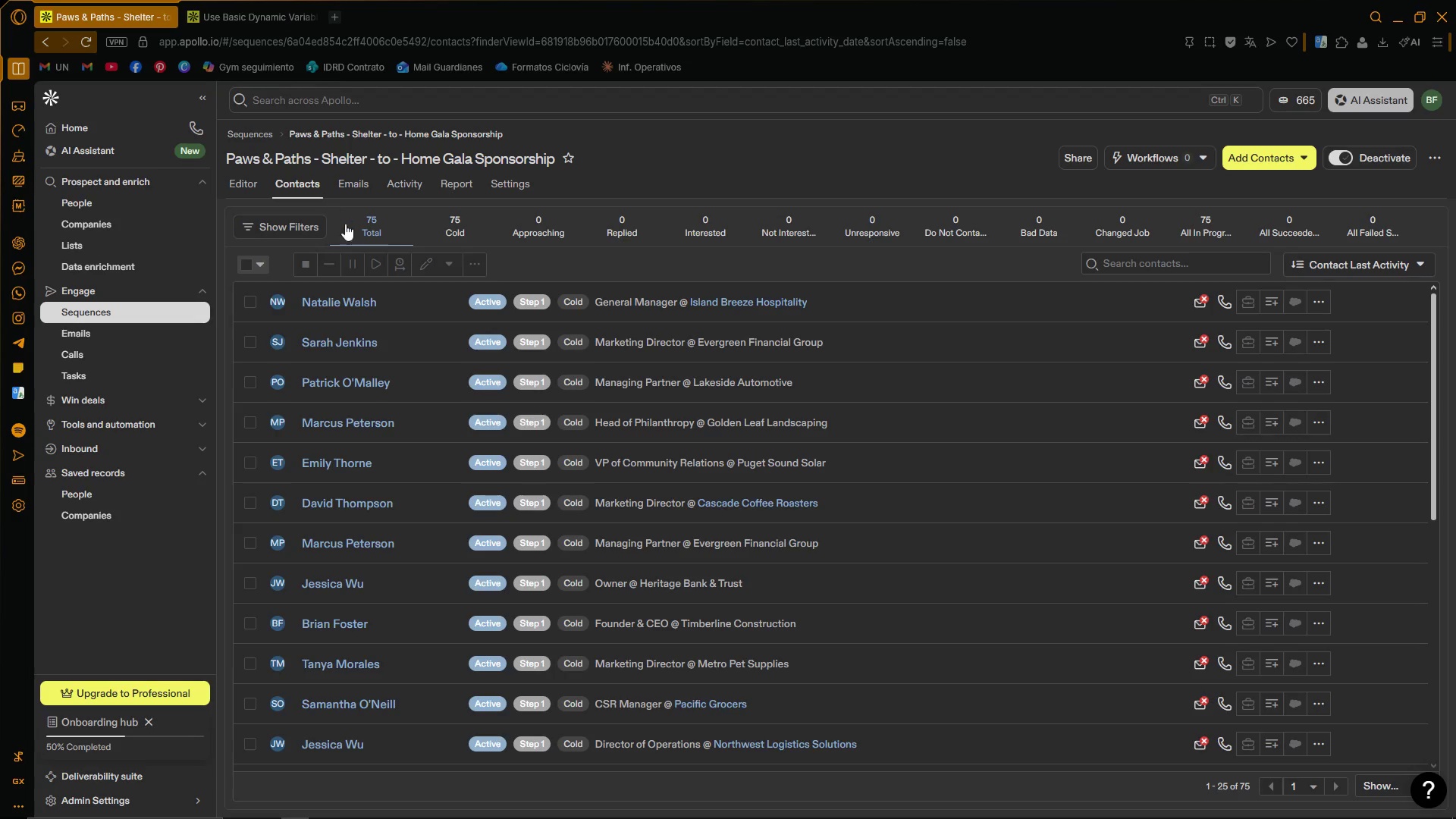 
scroll: coordinate [511, 587], scroll_direction: up, amount: 3.0
 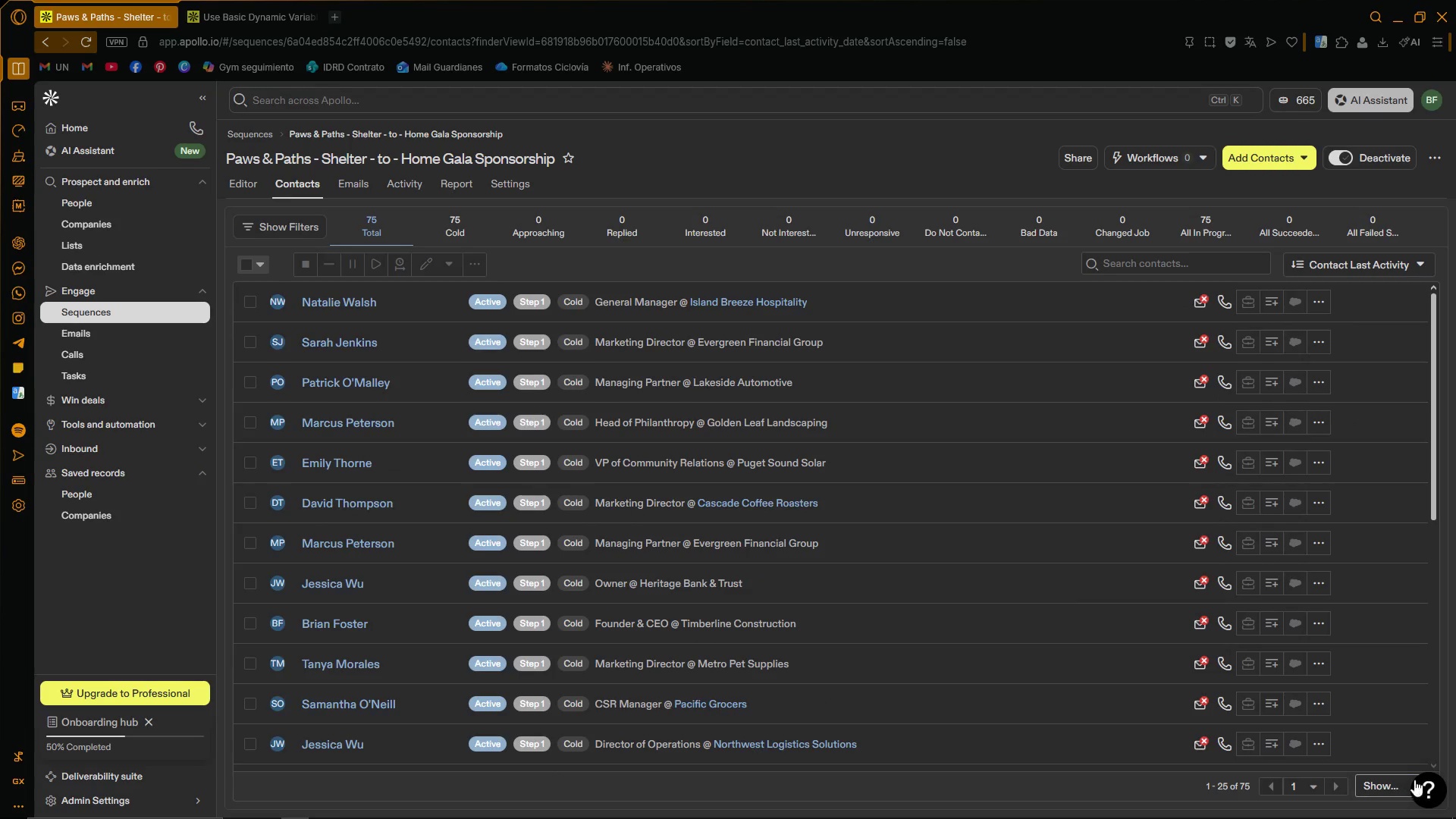 
left_click([1369, 785])
 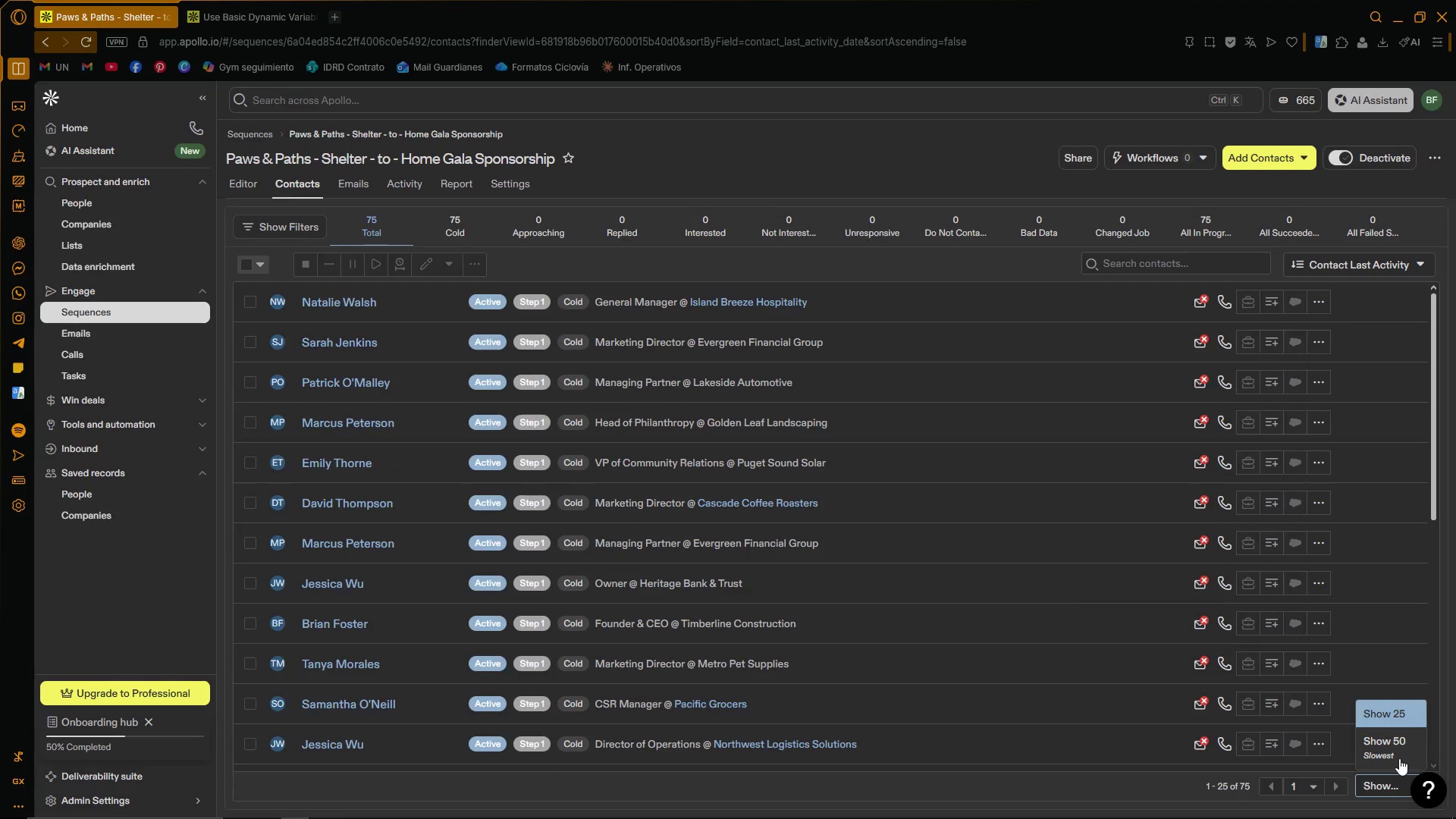 
left_click_drag(start_coordinate=[1398, 752], to_coordinate=[1372, 806])
 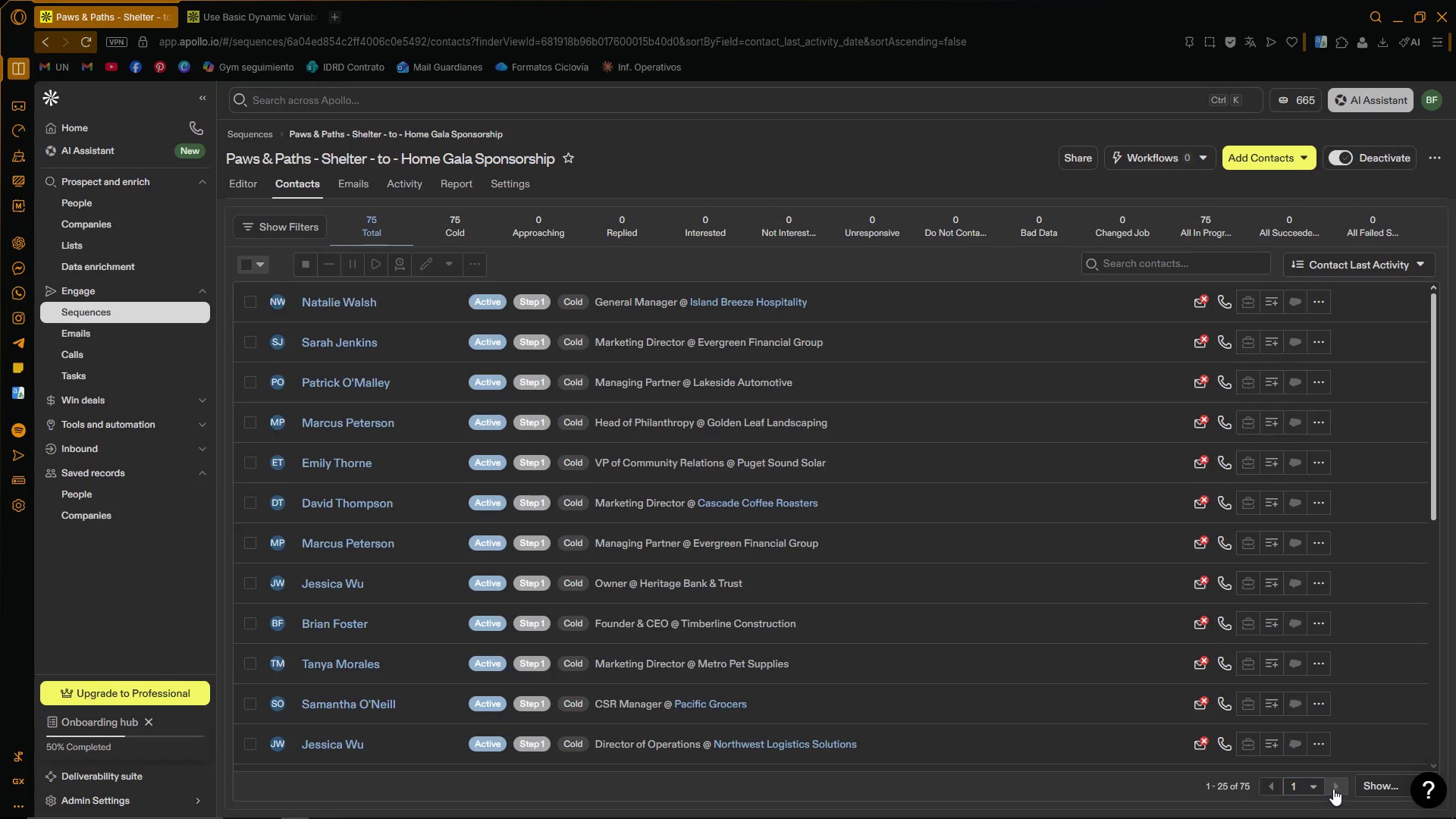 
left_click([1321, 788])
 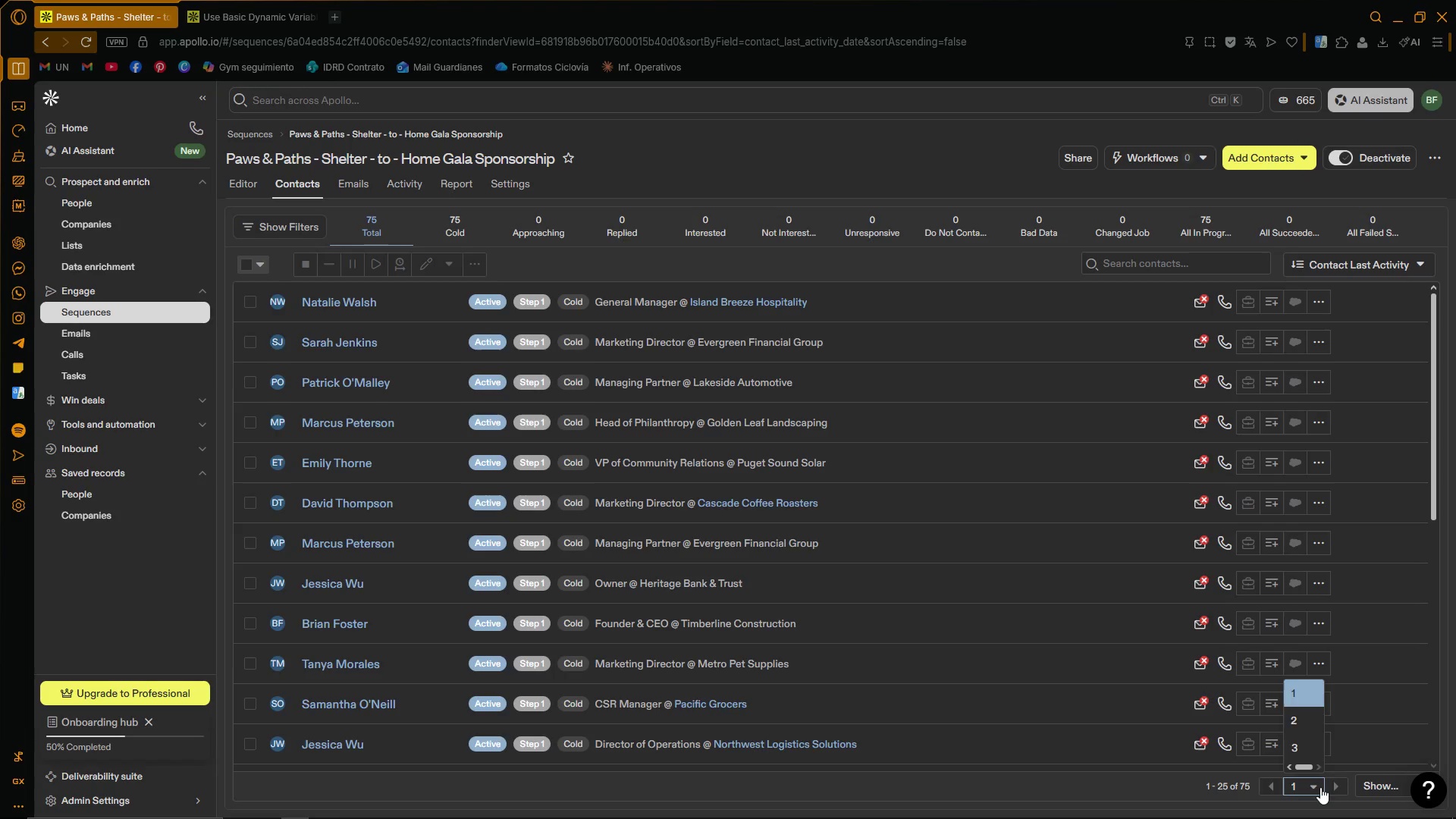 
left_click([1320, 787])
 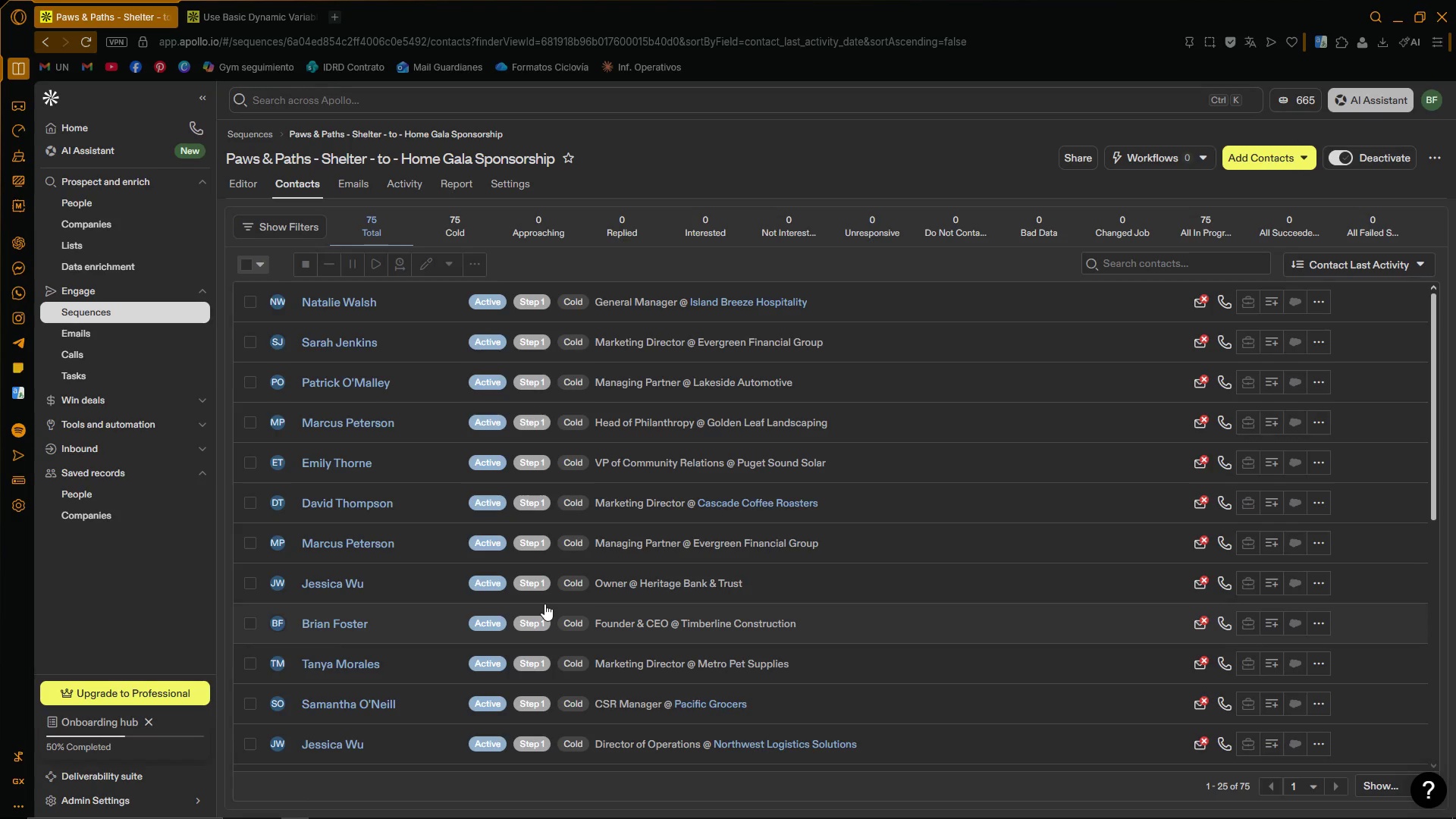 
hold_key(key=ControlLeft, duration=0.73)
scroll: coordinate [529, 598], scroll_direction: down, amount: 1.0
 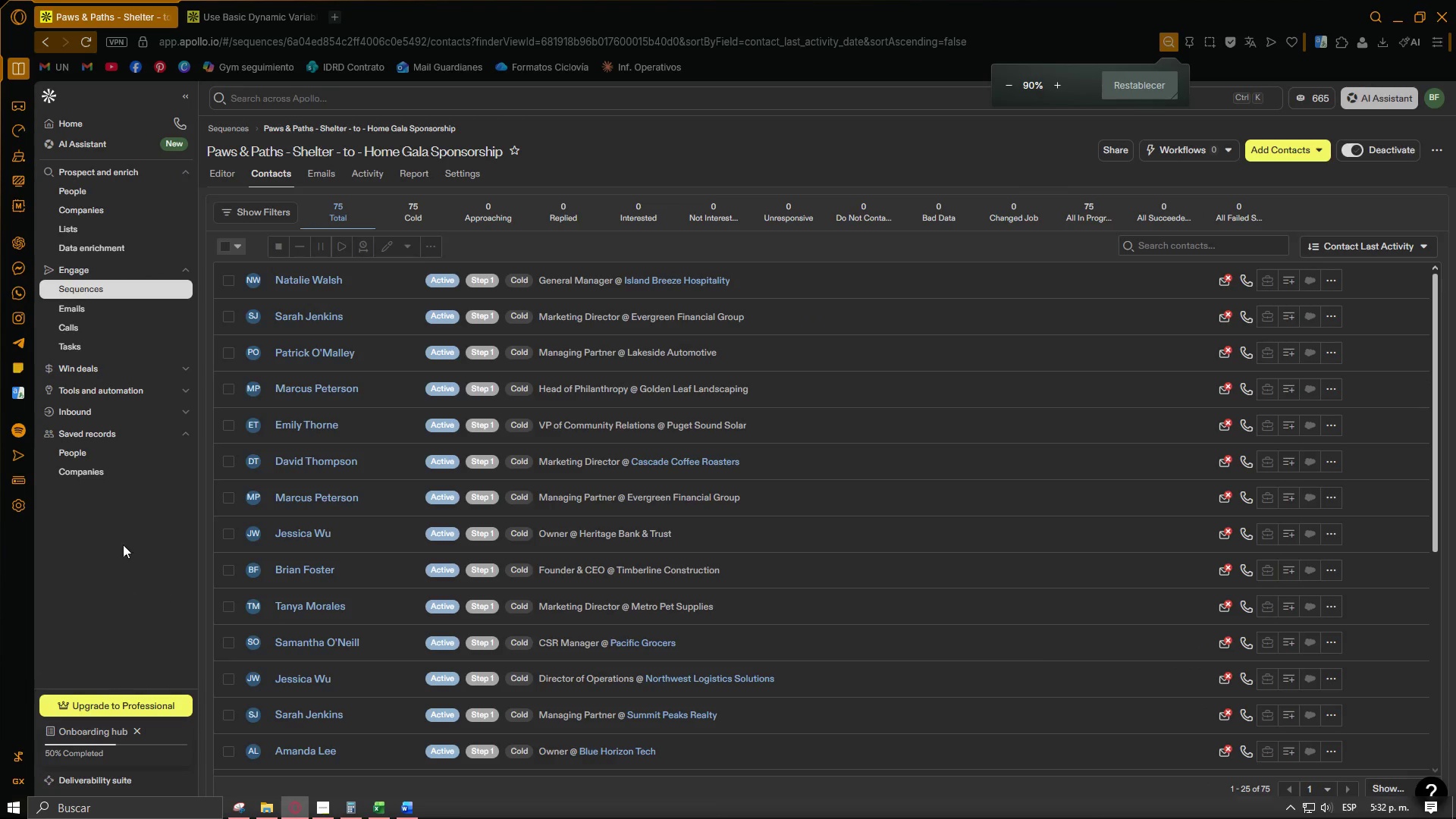 
left_click([200, 494])
 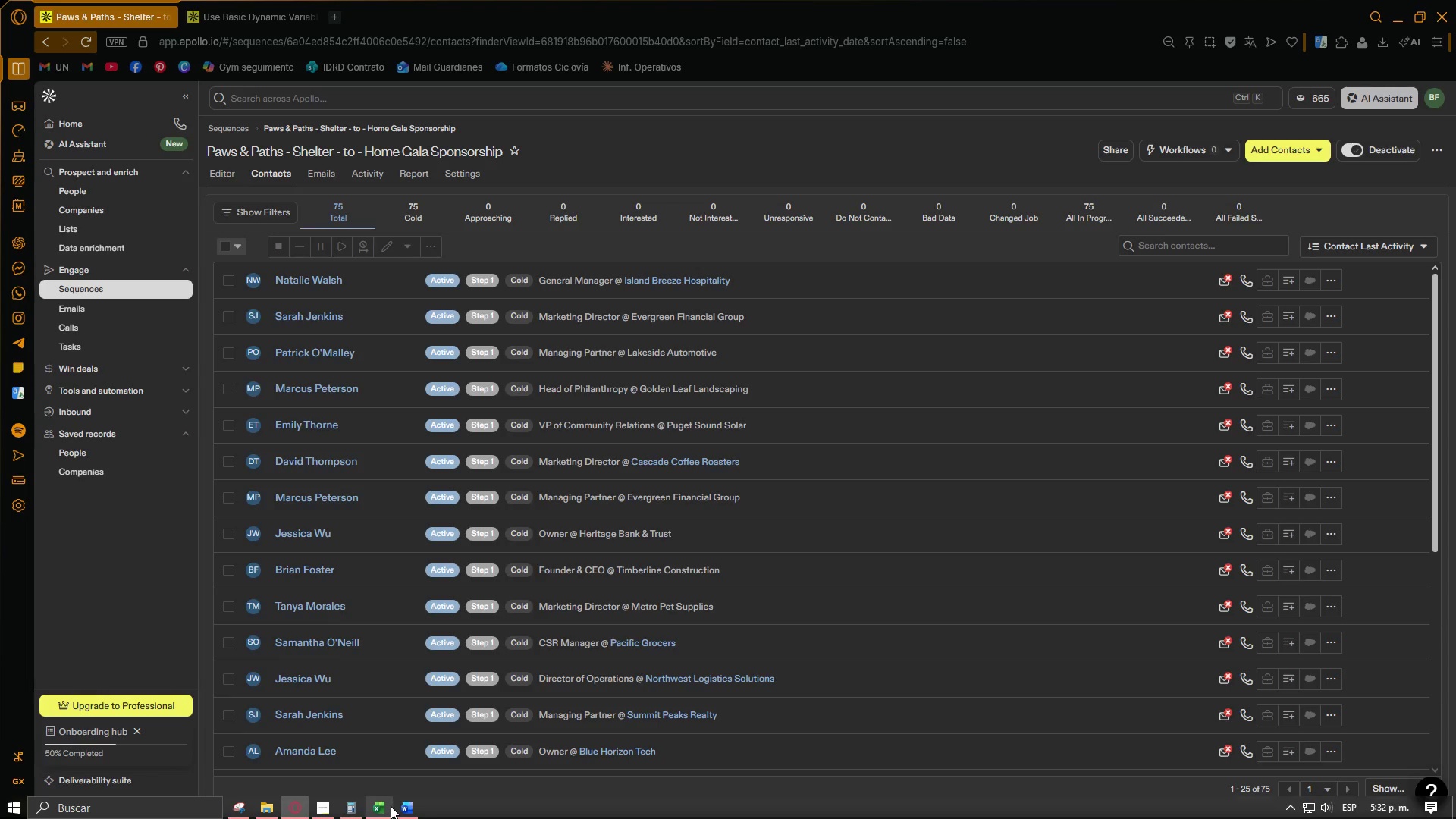 
left_click([416, 807])
 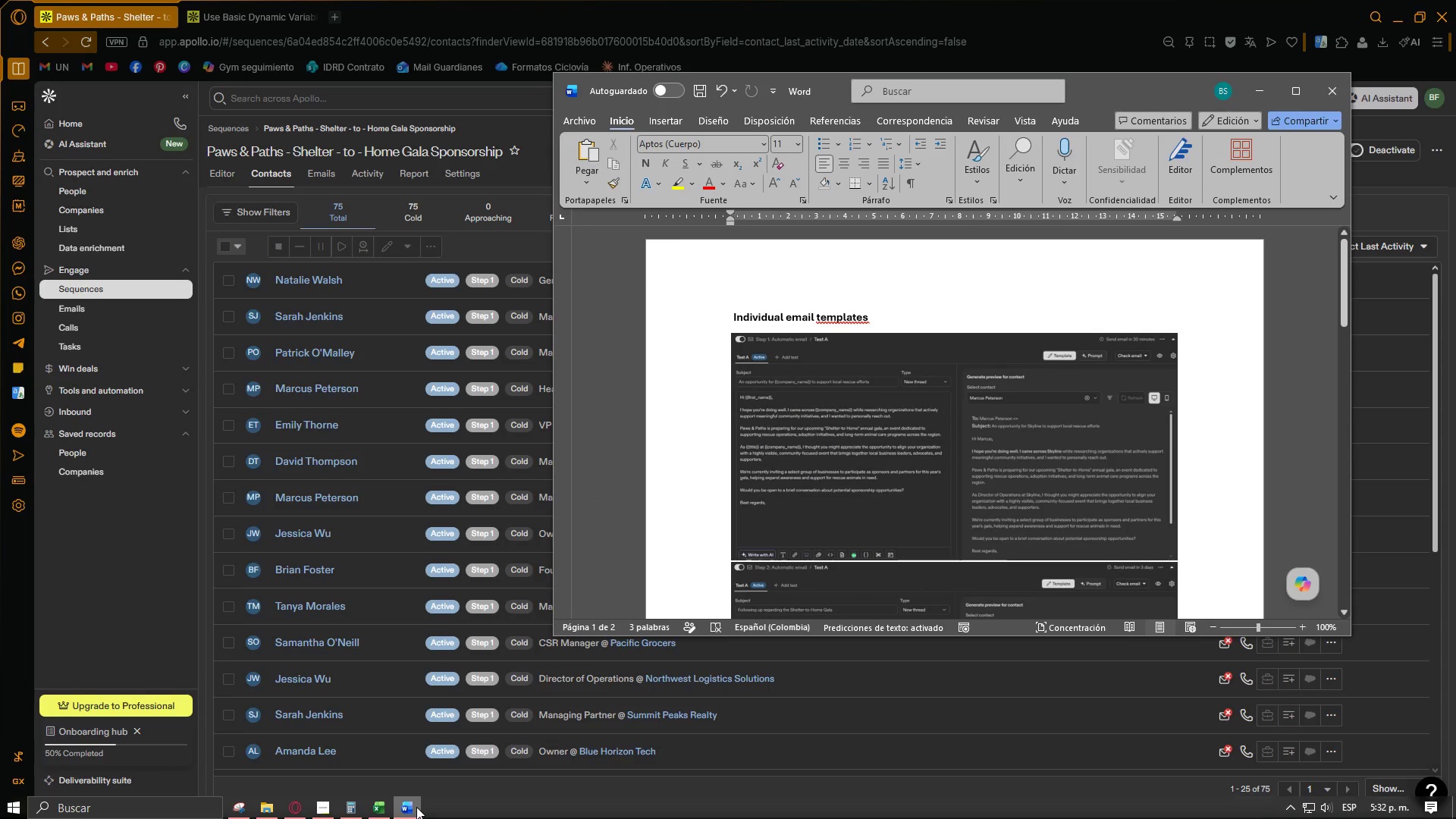 
left_click([416, 807])
 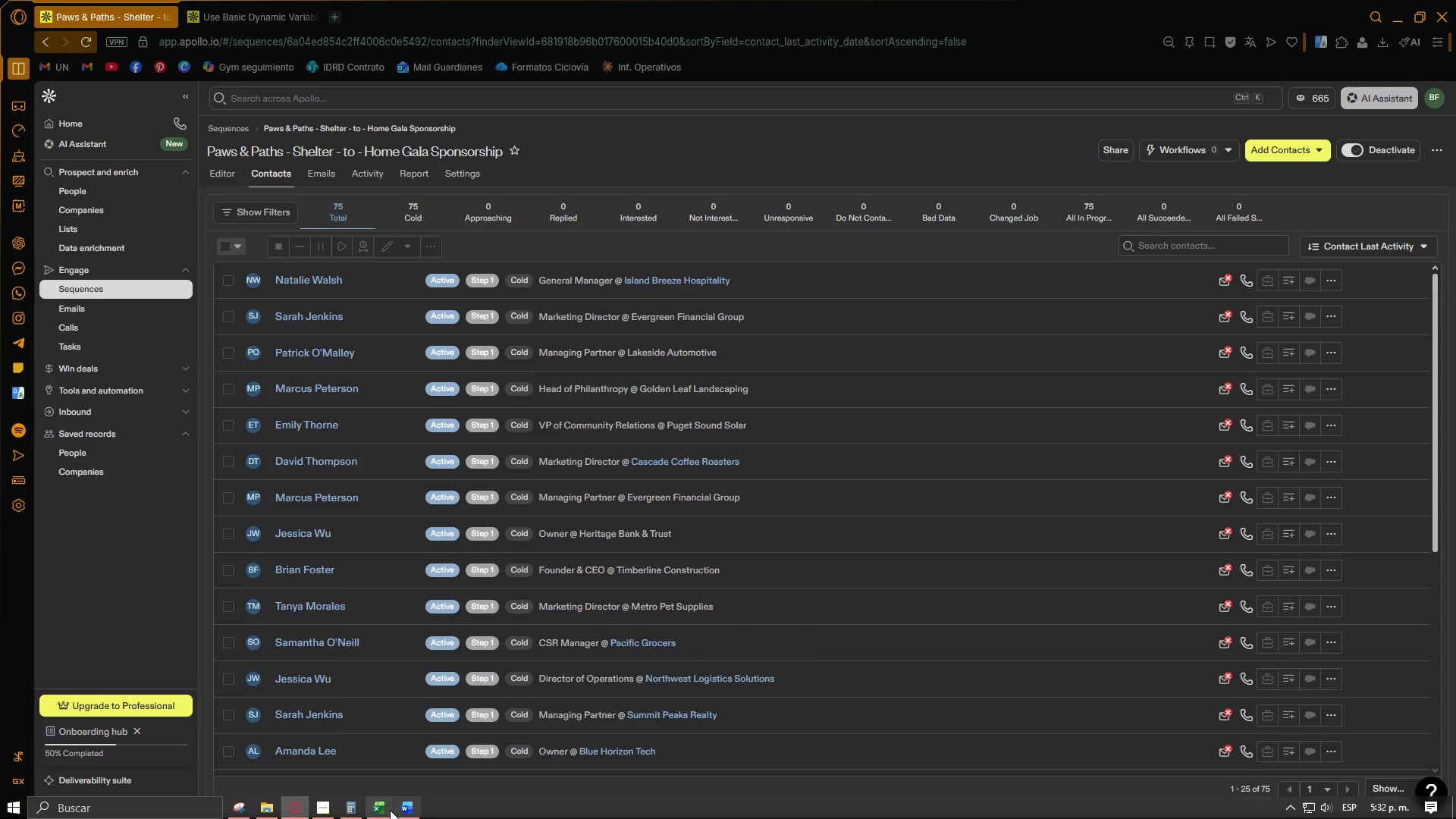 
left_click([387, 810])
 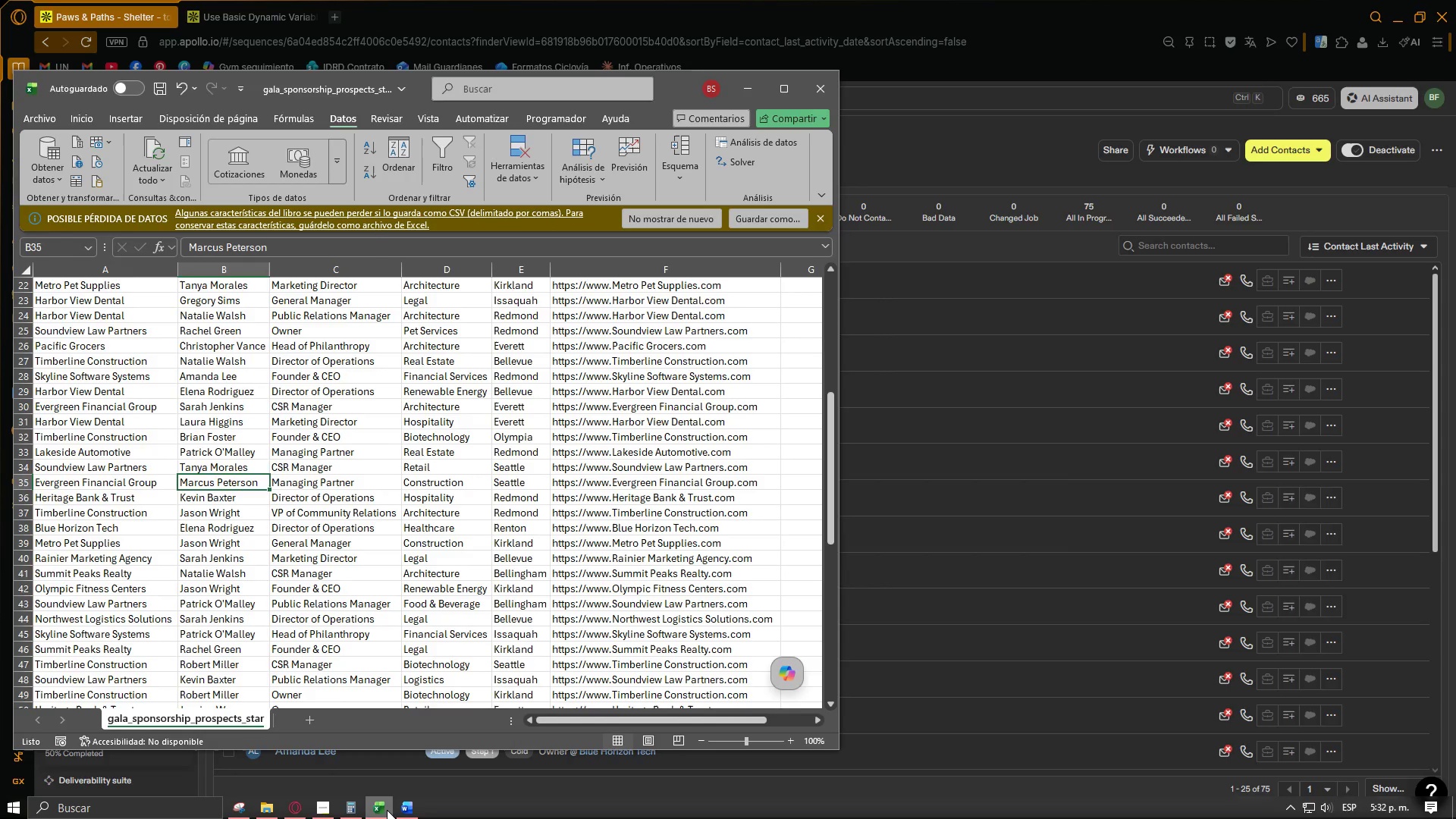 
left_click([387, 810])
 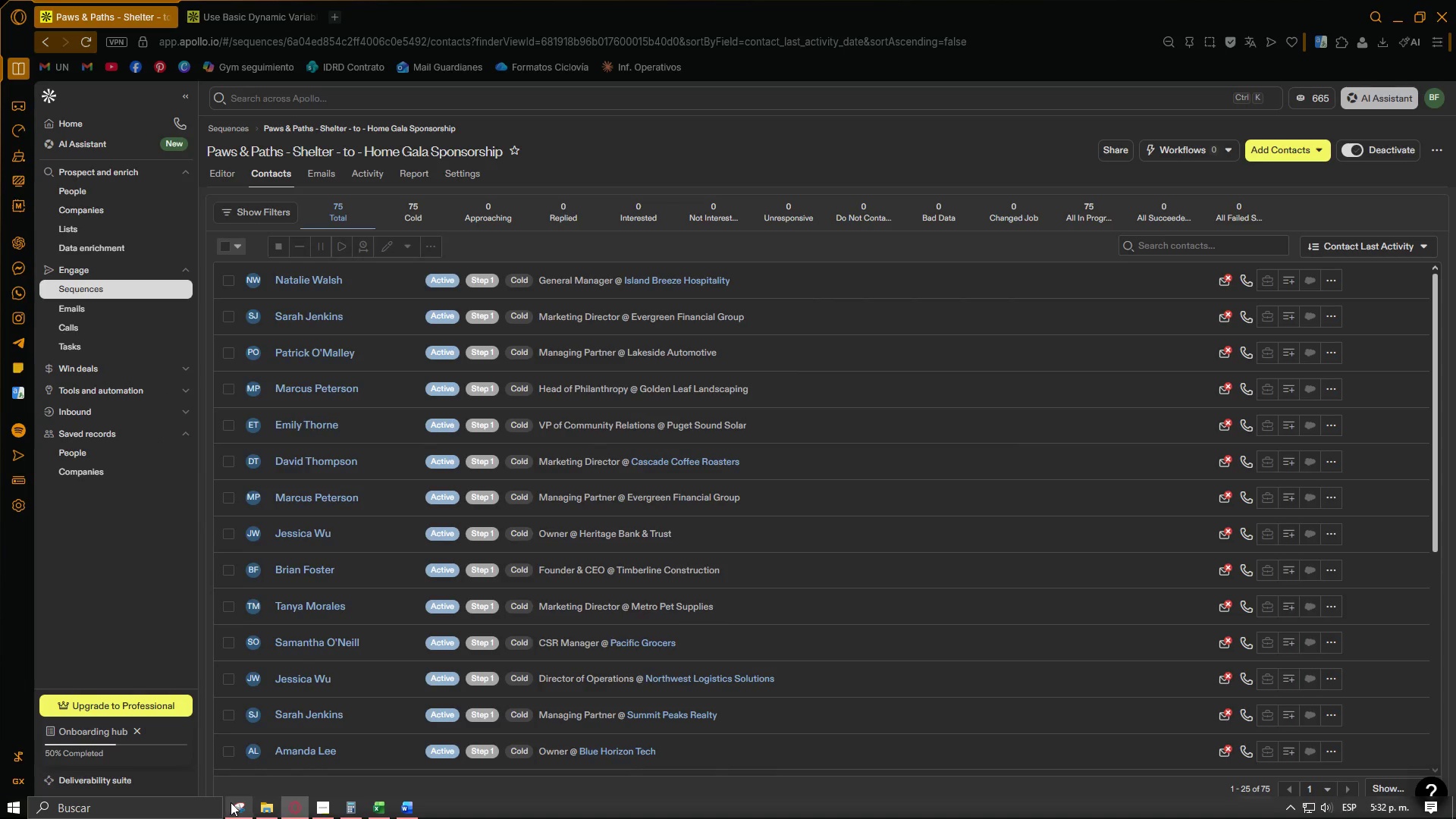 
left_click([232, 804])
 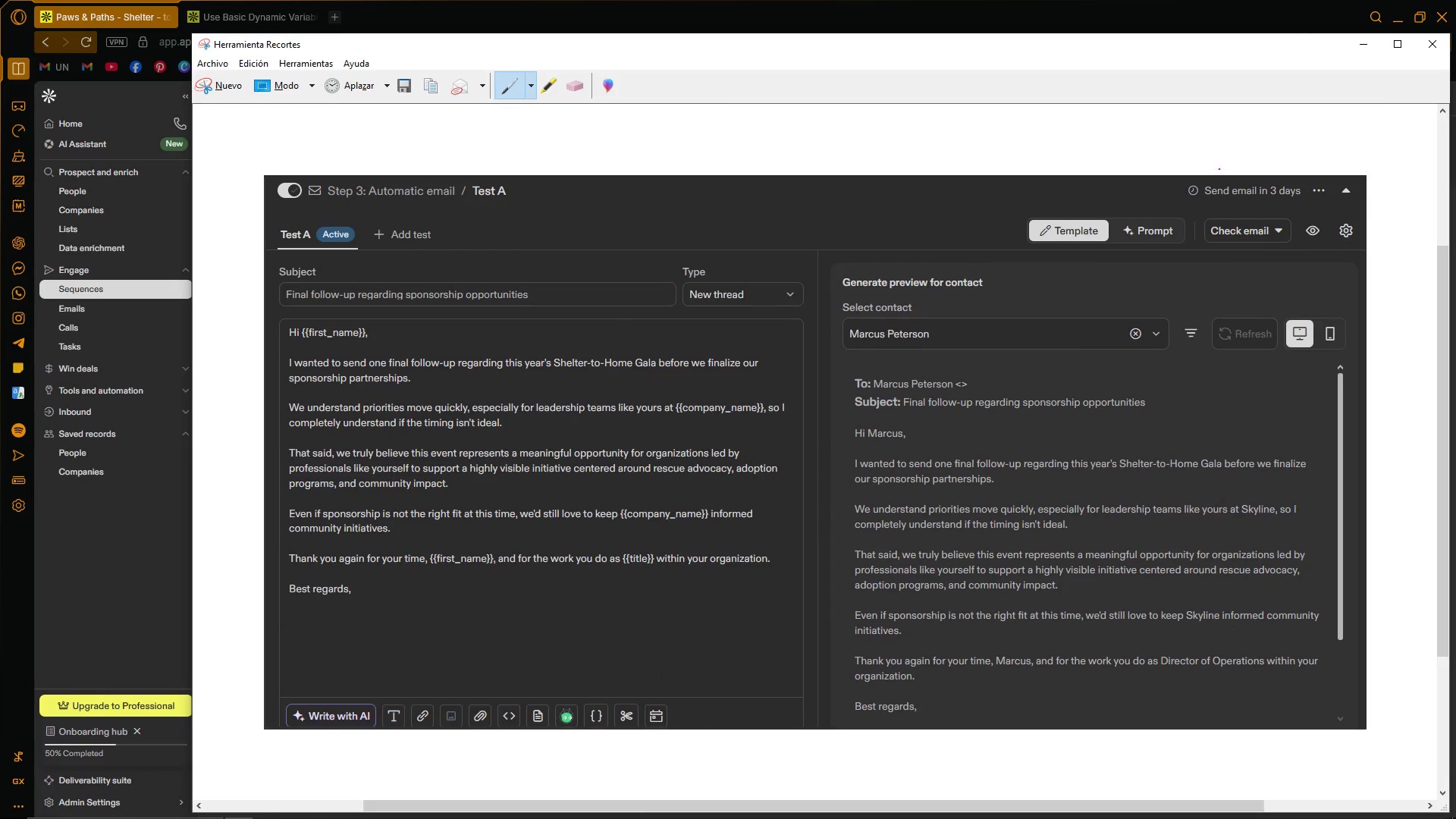 
left_click([1417, 49])
 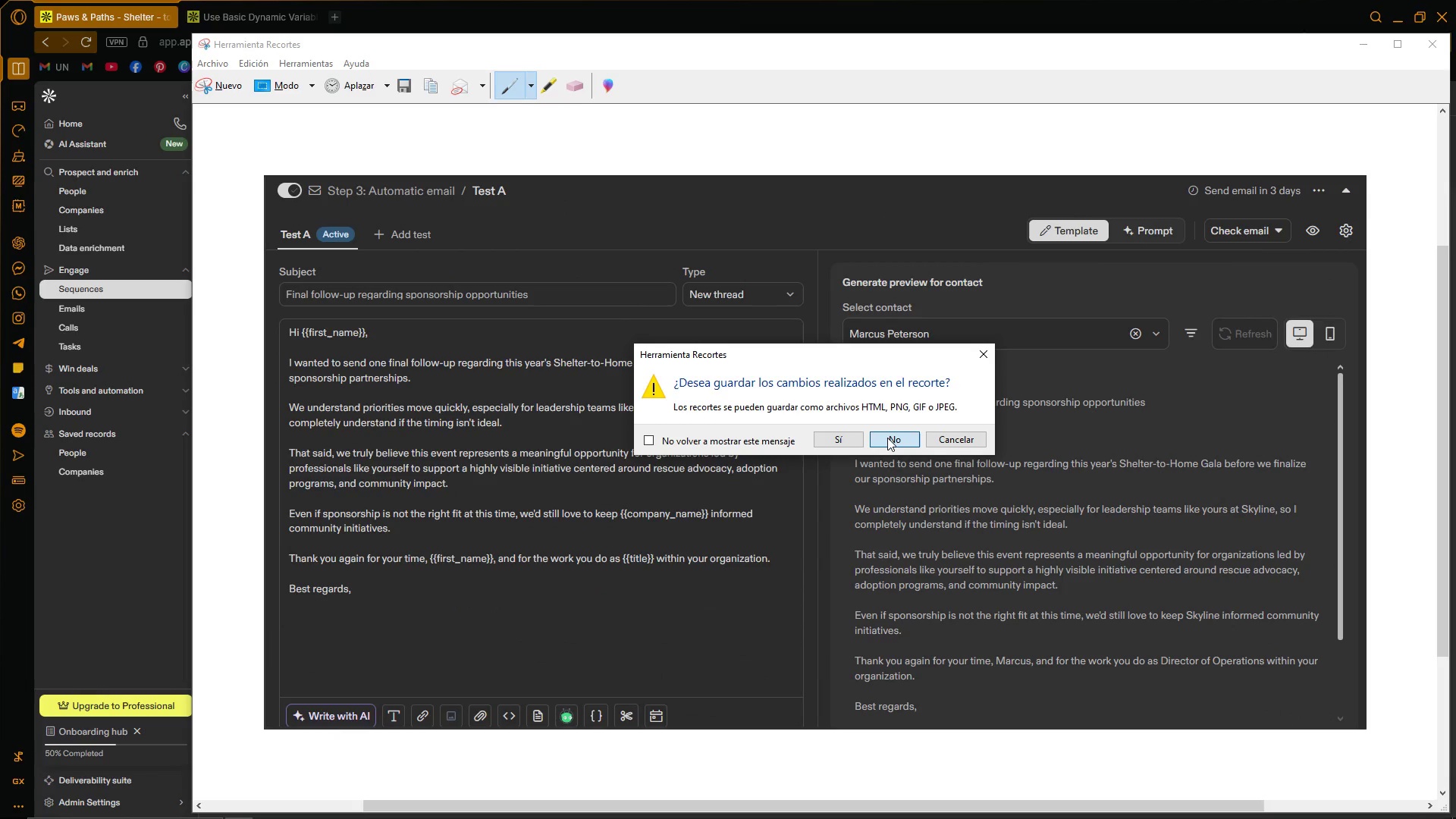 
left_click([887, 438])
 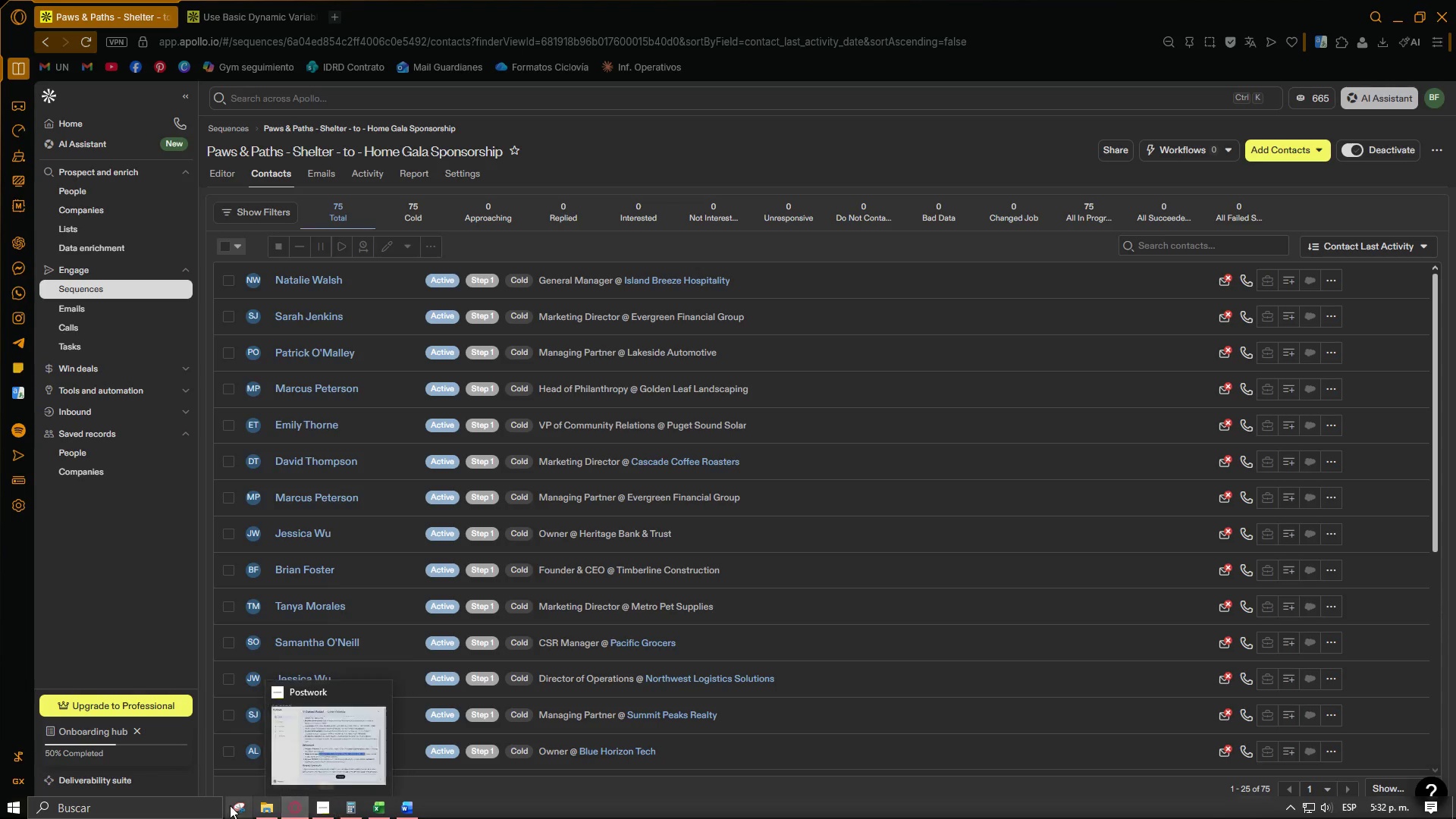 
left_click([185, 807])
 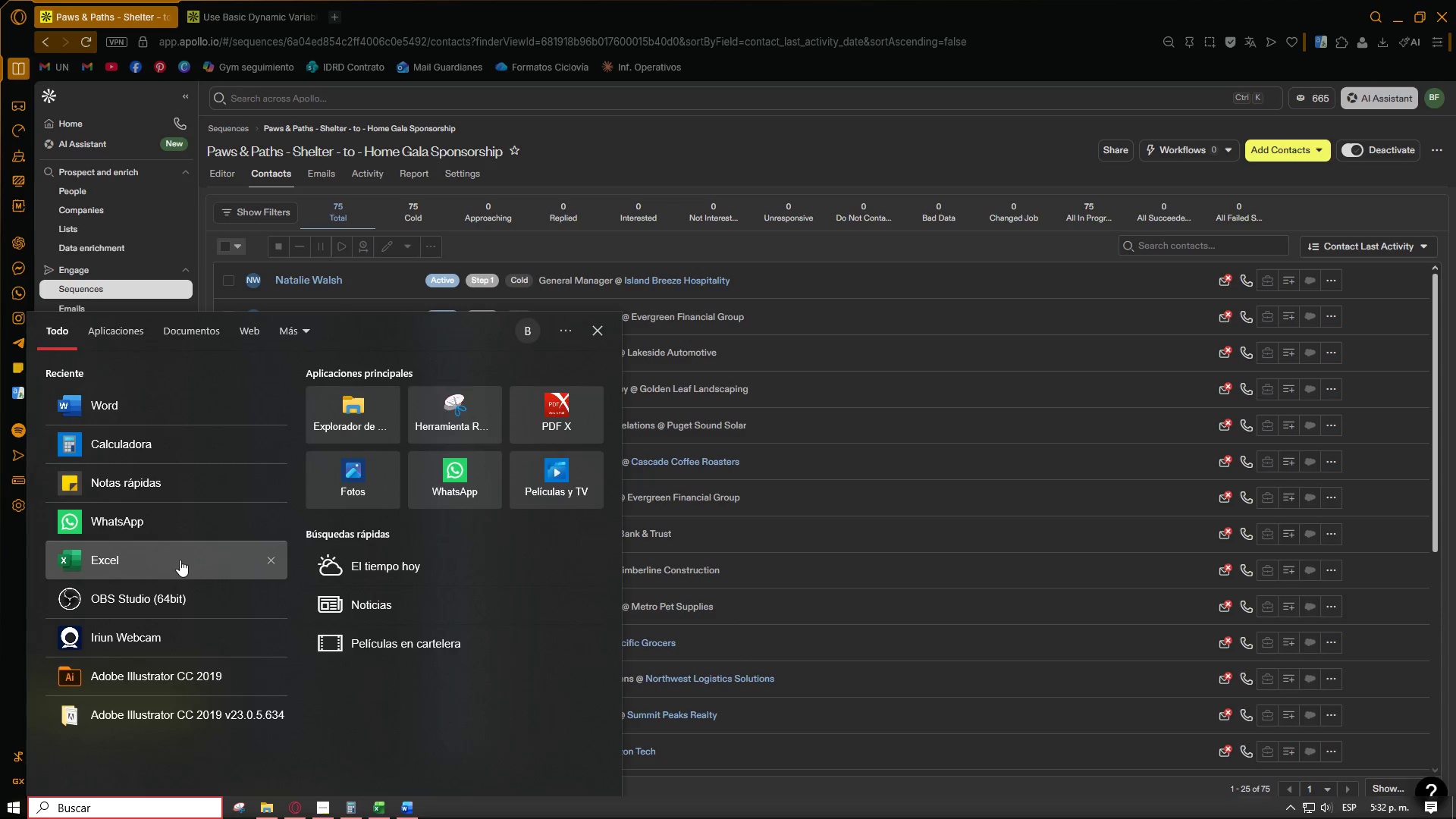 
left_click([159, 610])
 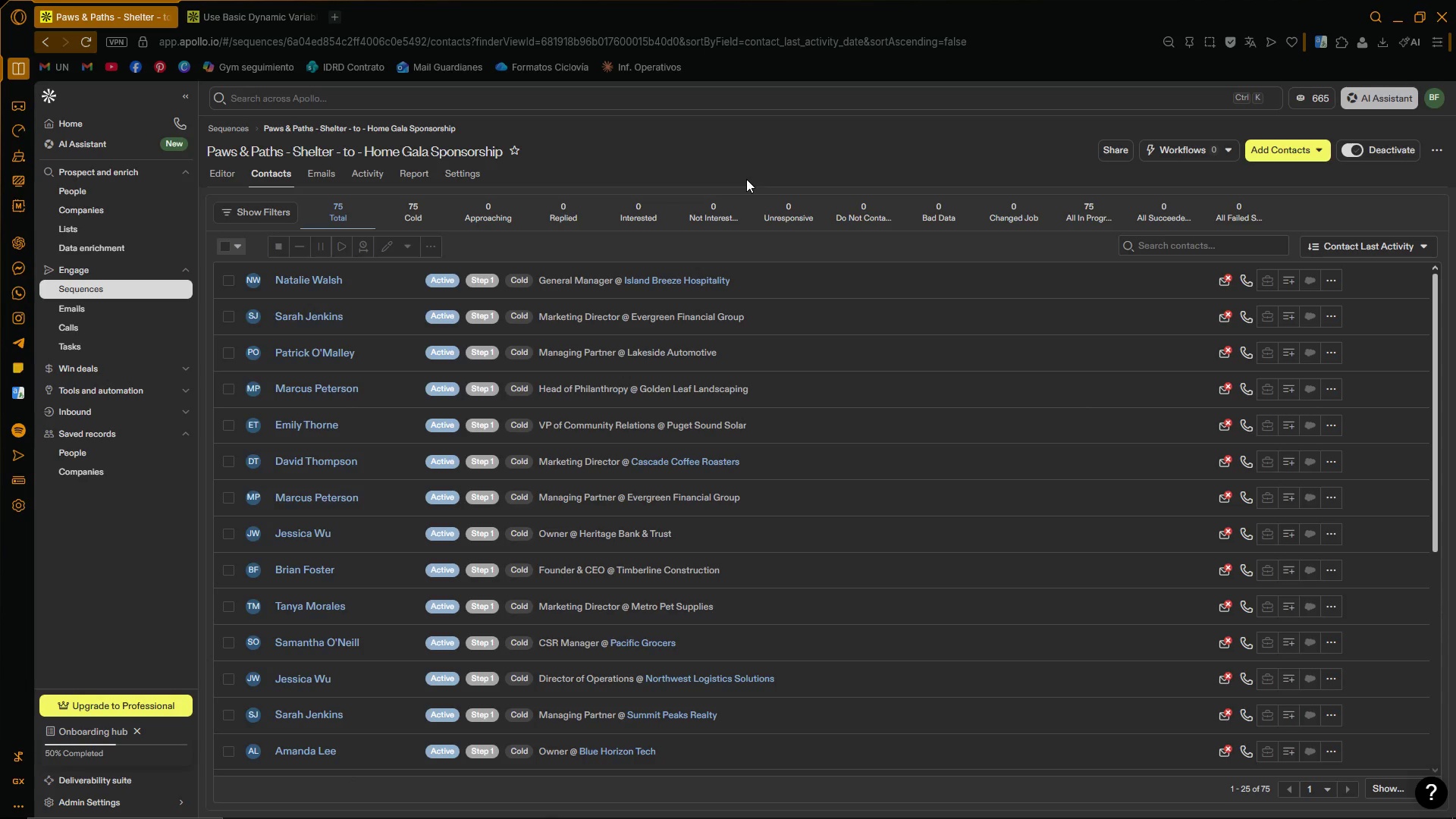 
wait(9.06)
 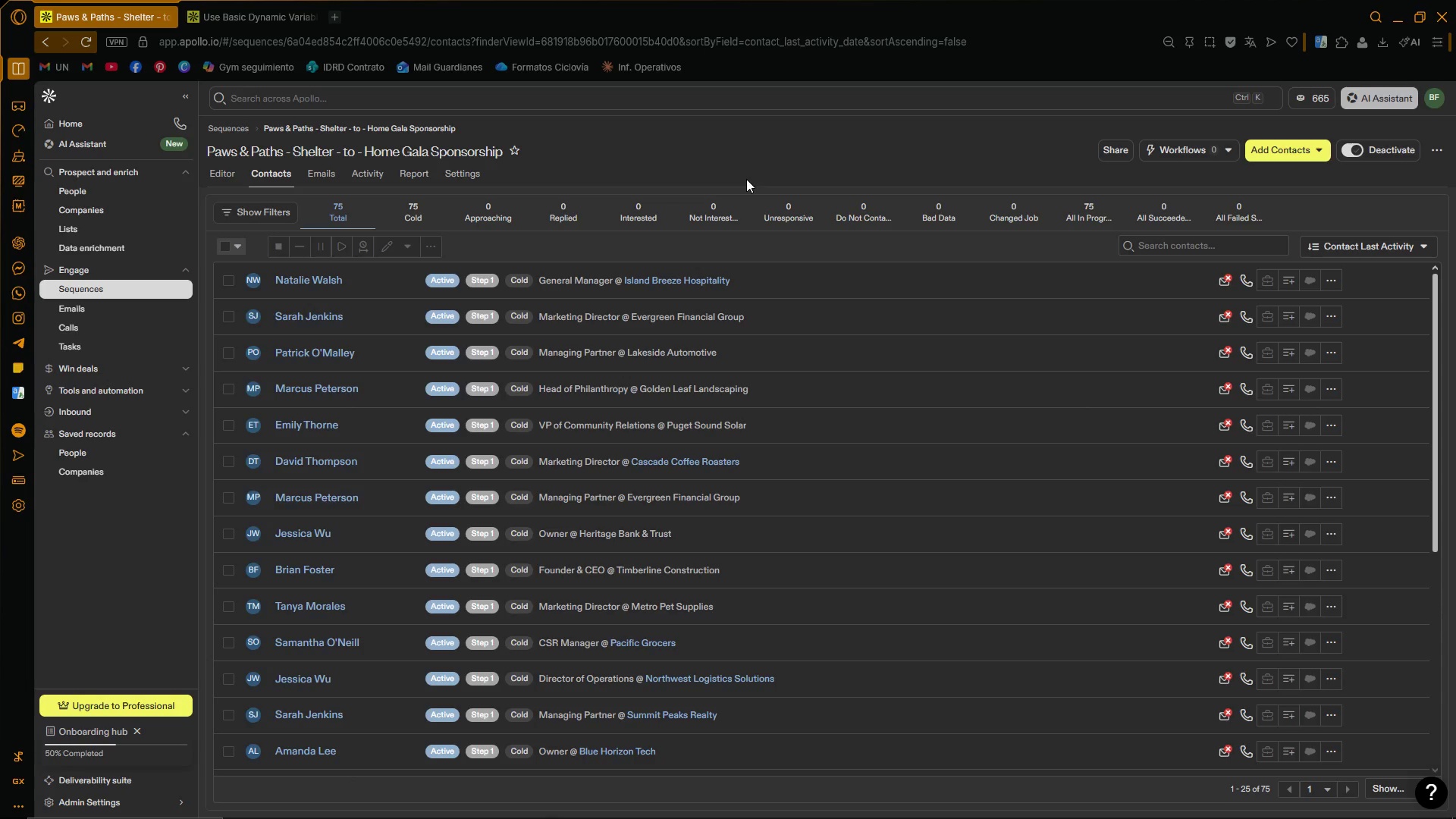 
left_click([882, 150])
 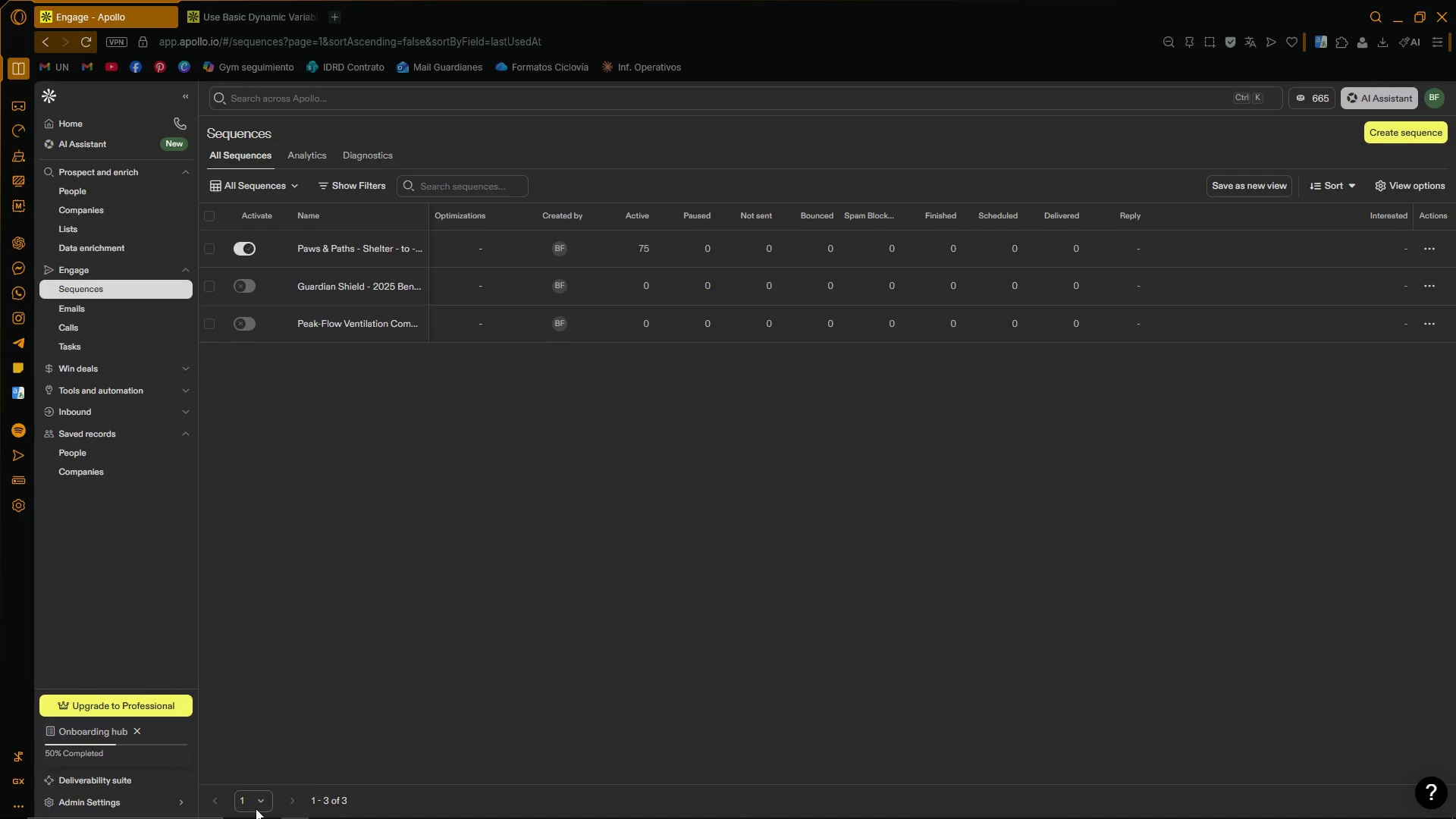 
left_click([431, 813])
 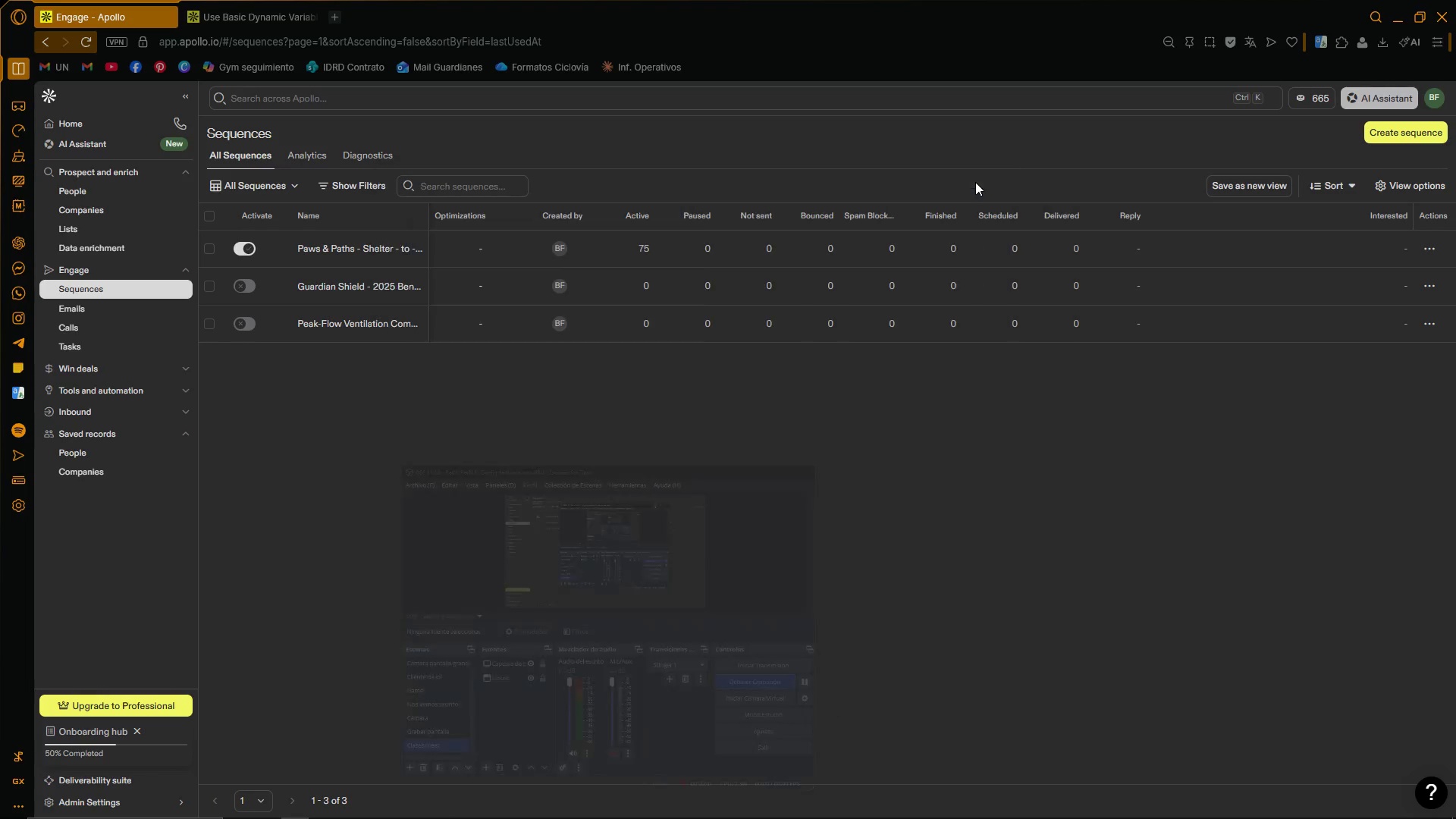 
wait(9.83)
 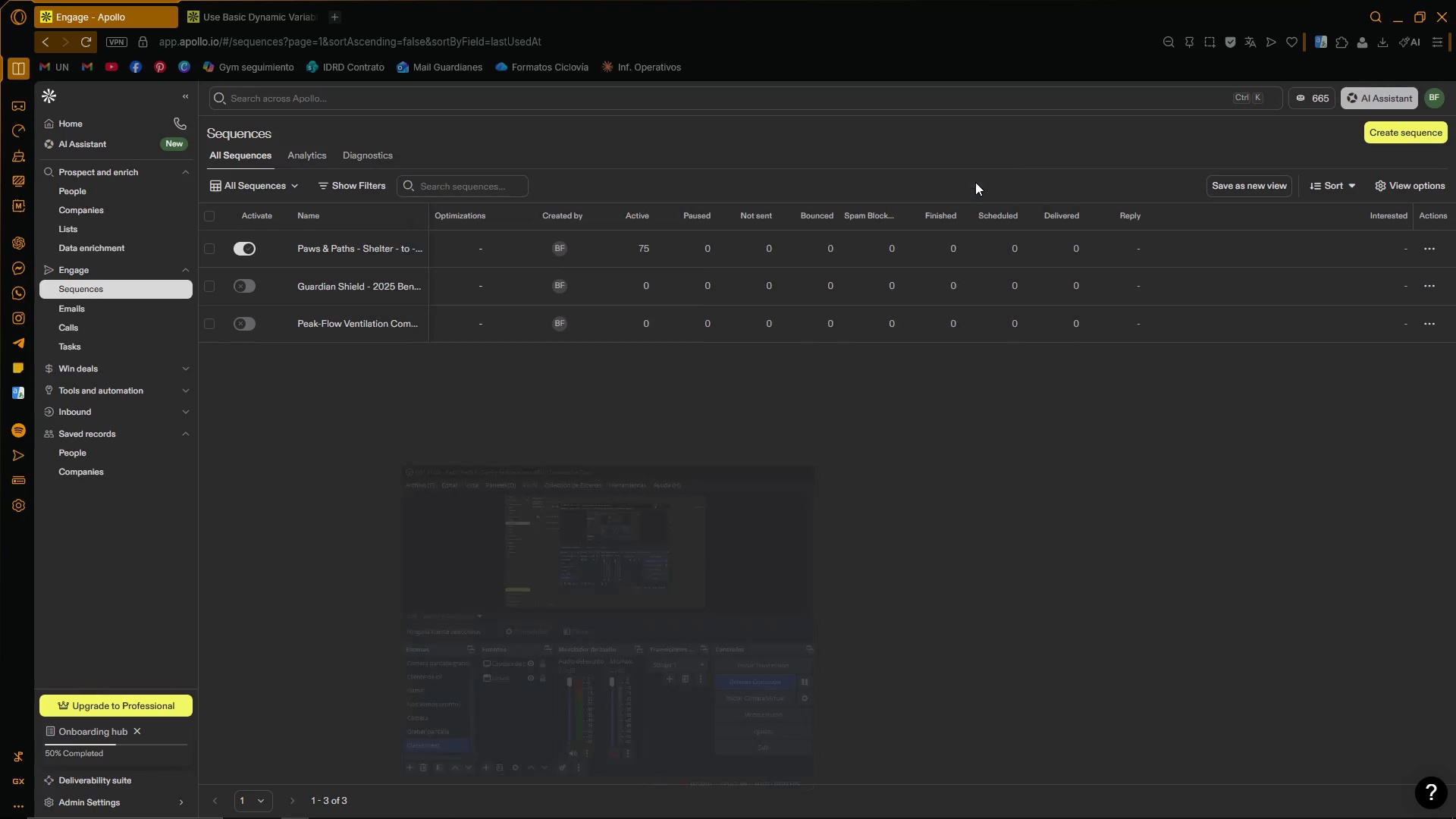 
left_click([379, 251])
 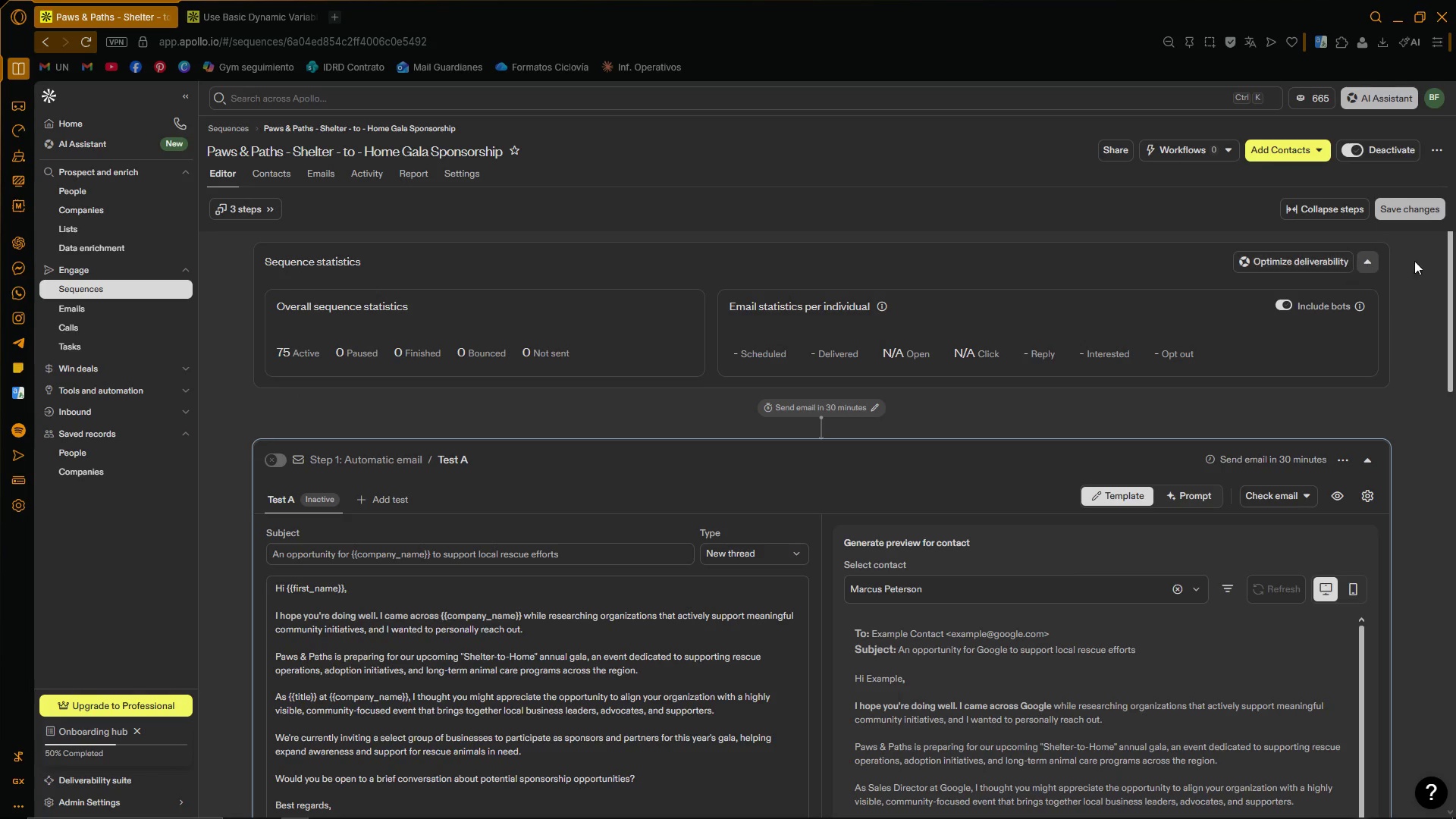 
left_click_drag(start_coordinate=[1453, 260], to_coordinate=[1442, 236])
 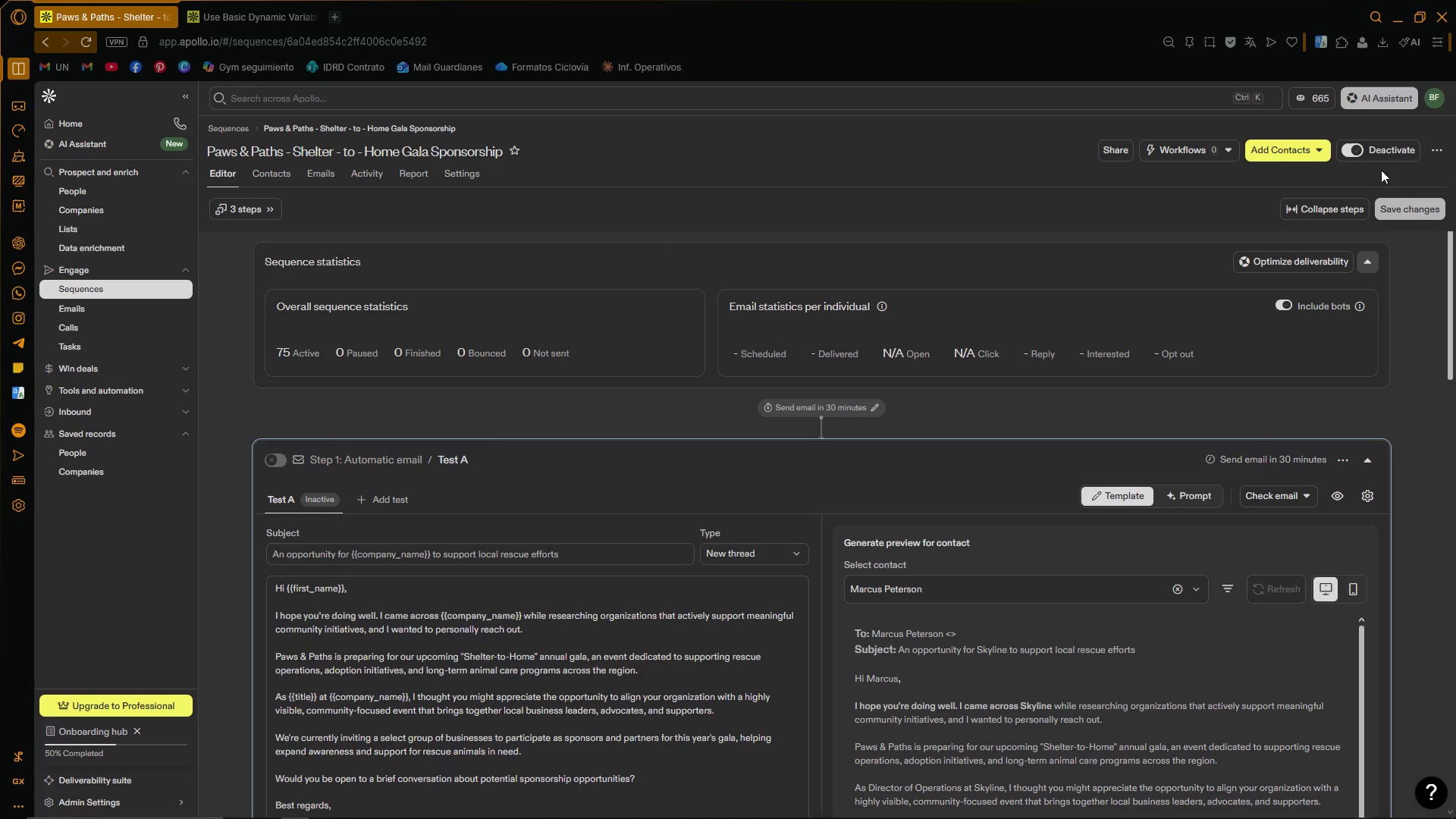 
wait(5.33)
 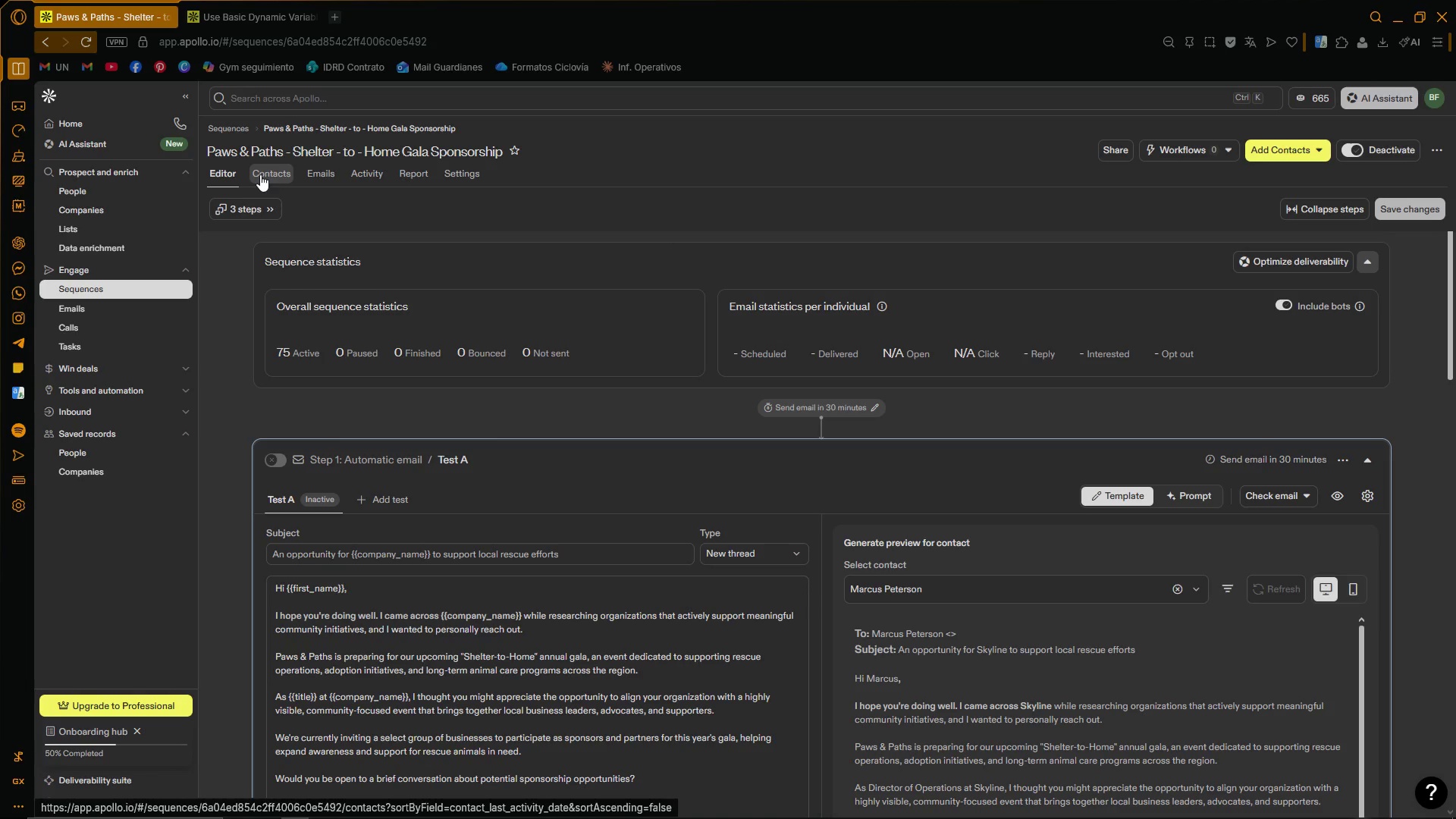 
left_click([271, 200])
 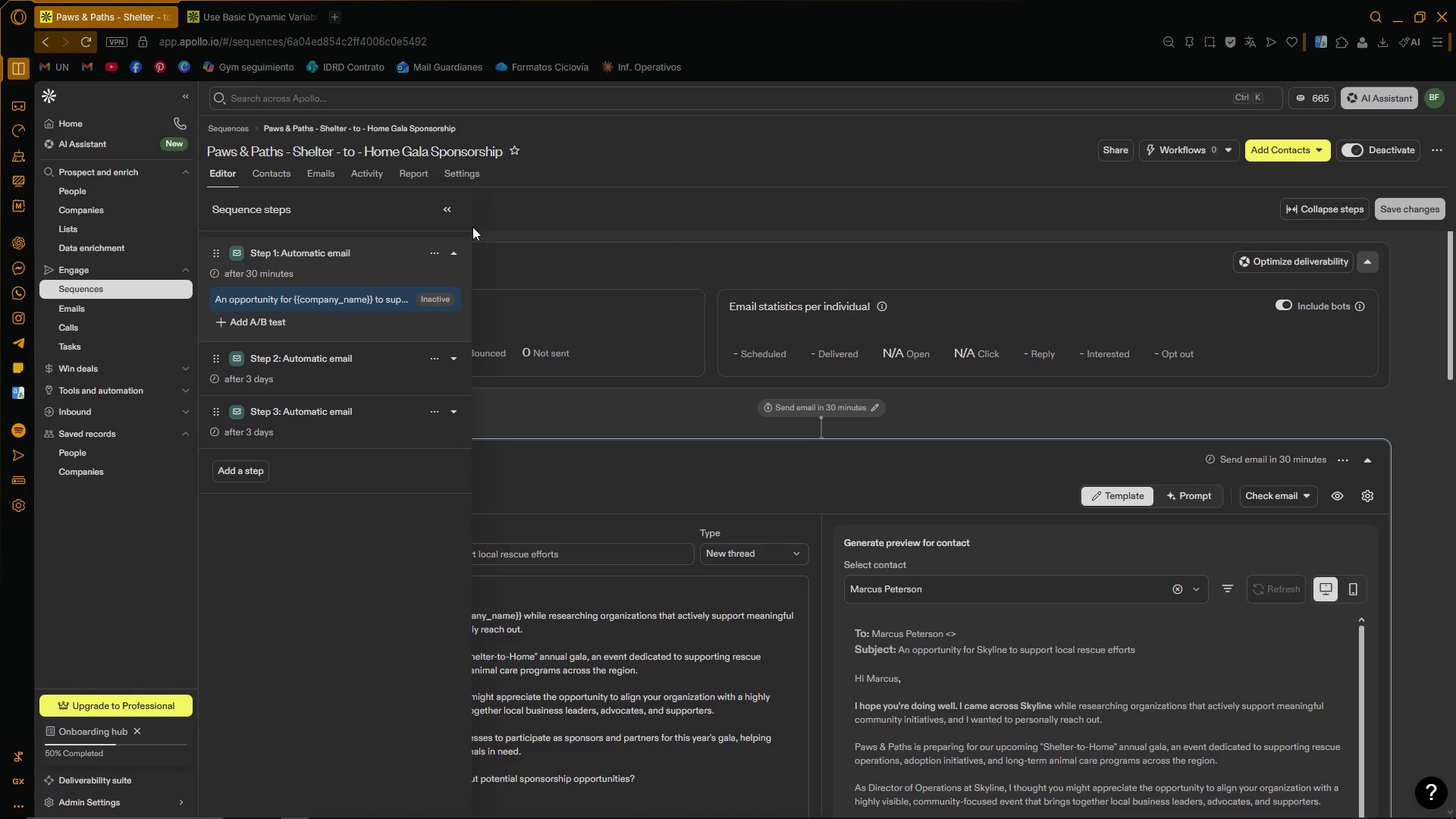 
left_click([442, 207])
 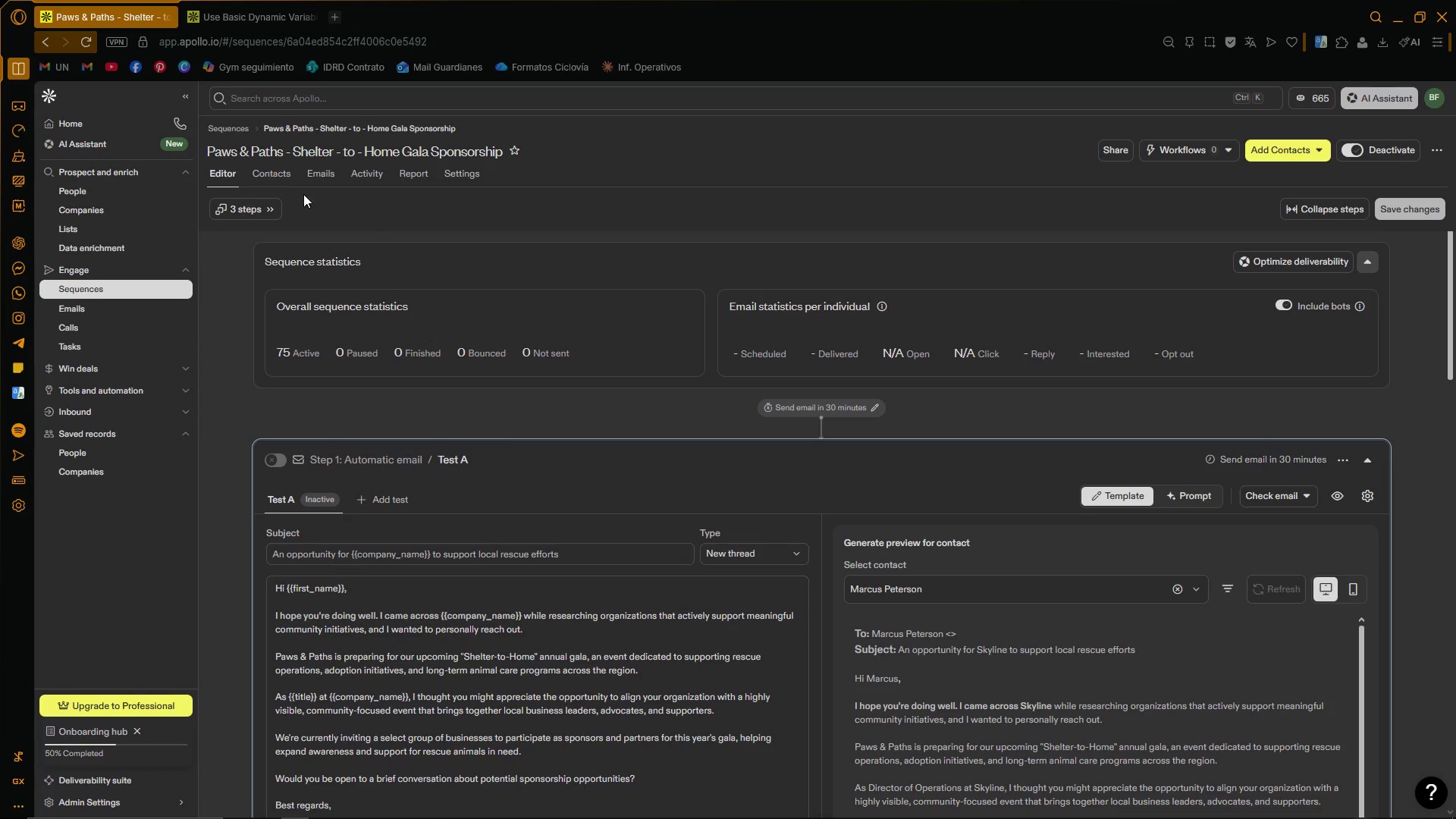 
left_click([278, 178])
 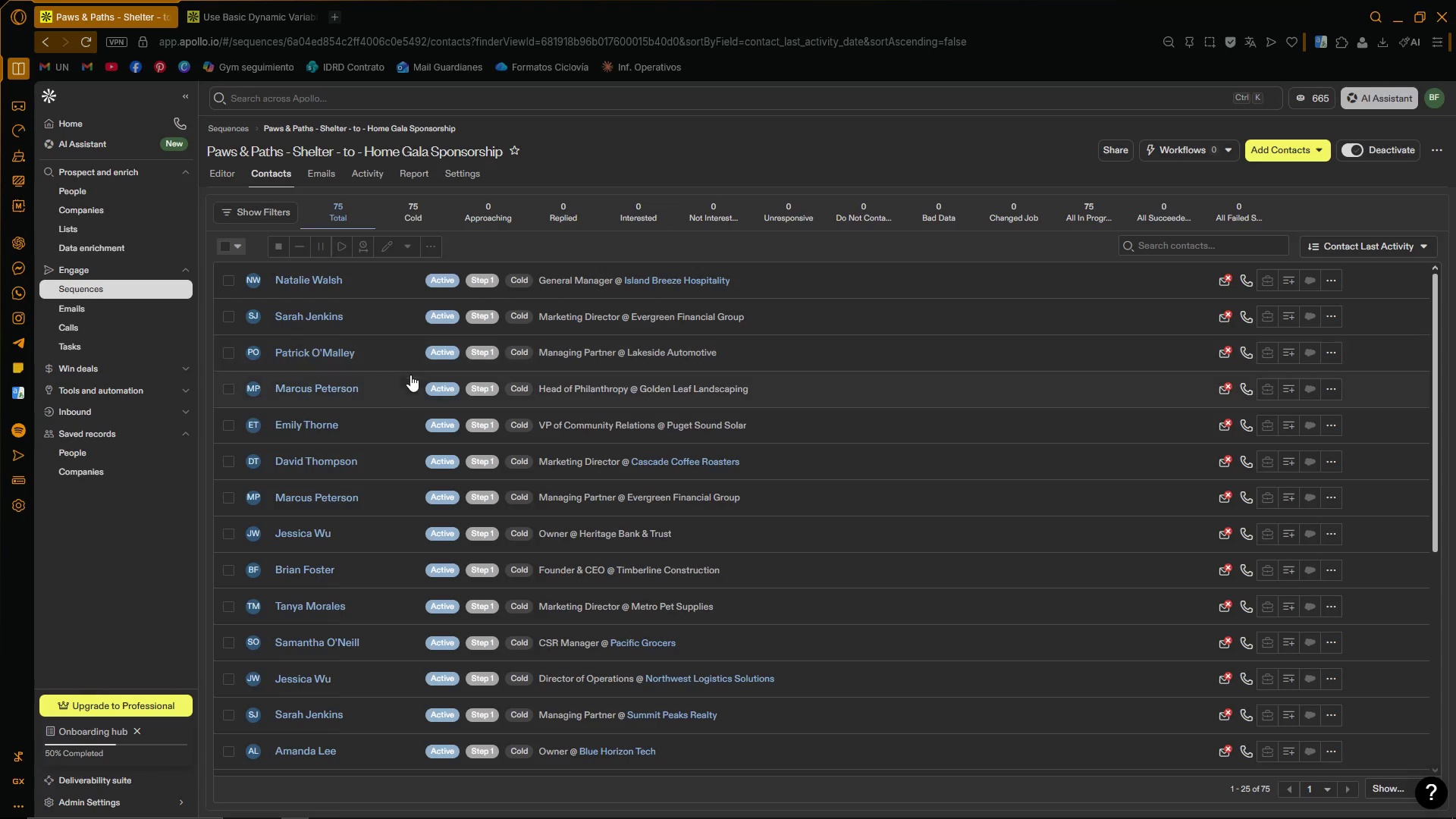 
wait(9.84)
 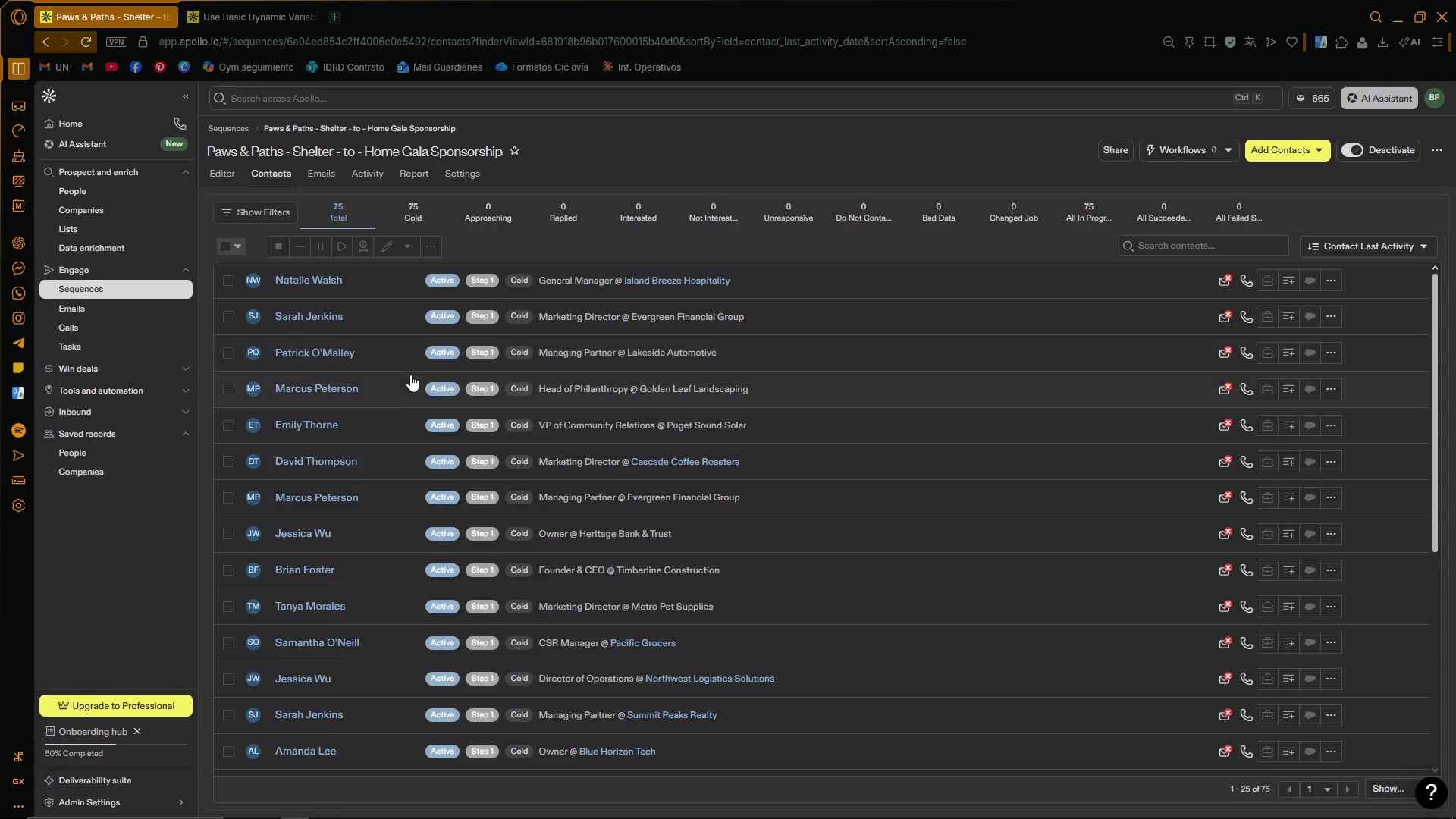 
left_click_drag(start_coordinate=[1435, 304], to_coordinate=[1448, 544])
 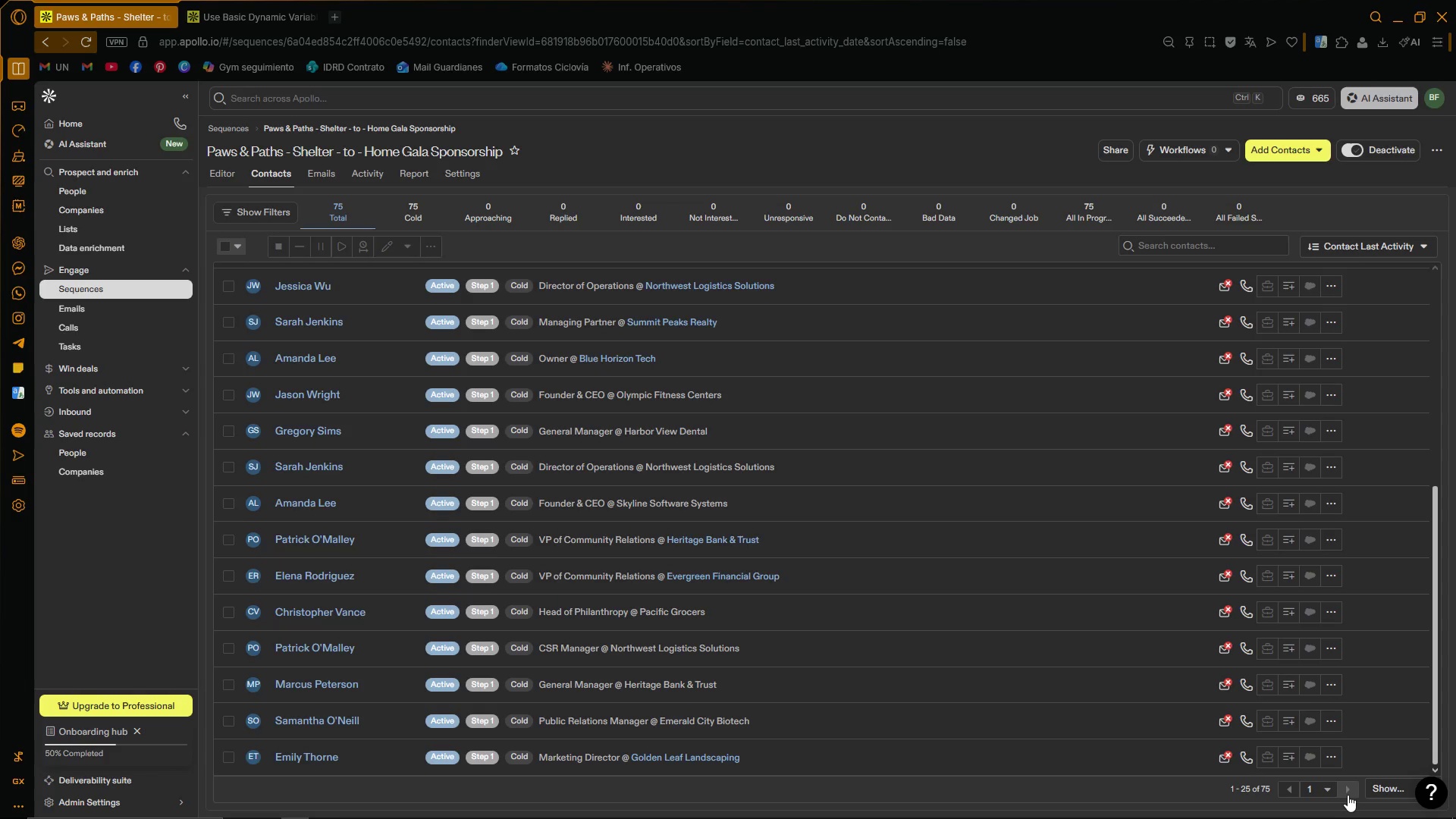 
left_click([1345, 793])
 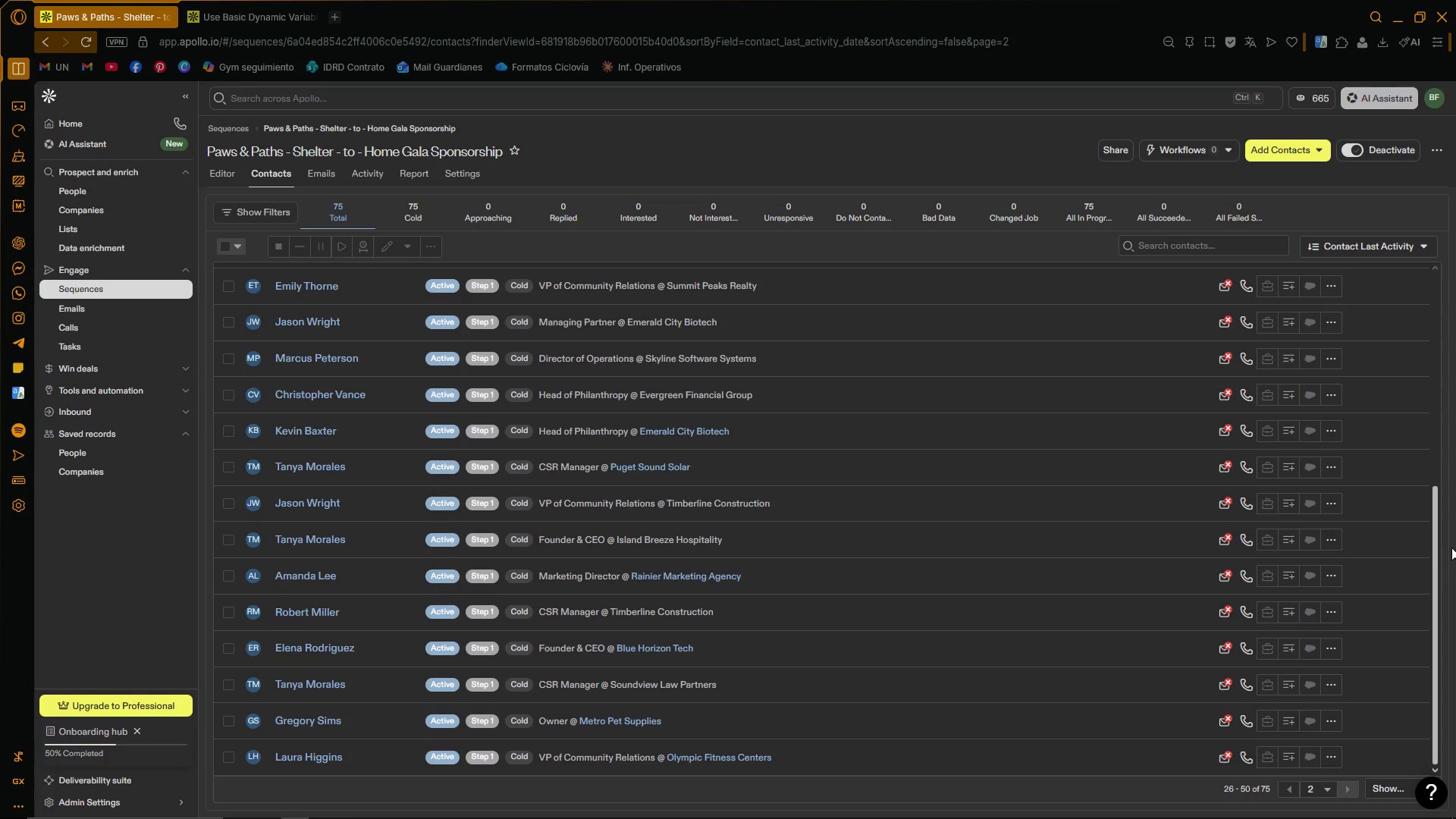 
left_click_drag(start_coordinate=[1435, 536], to_coordinate=[1413, 293])
 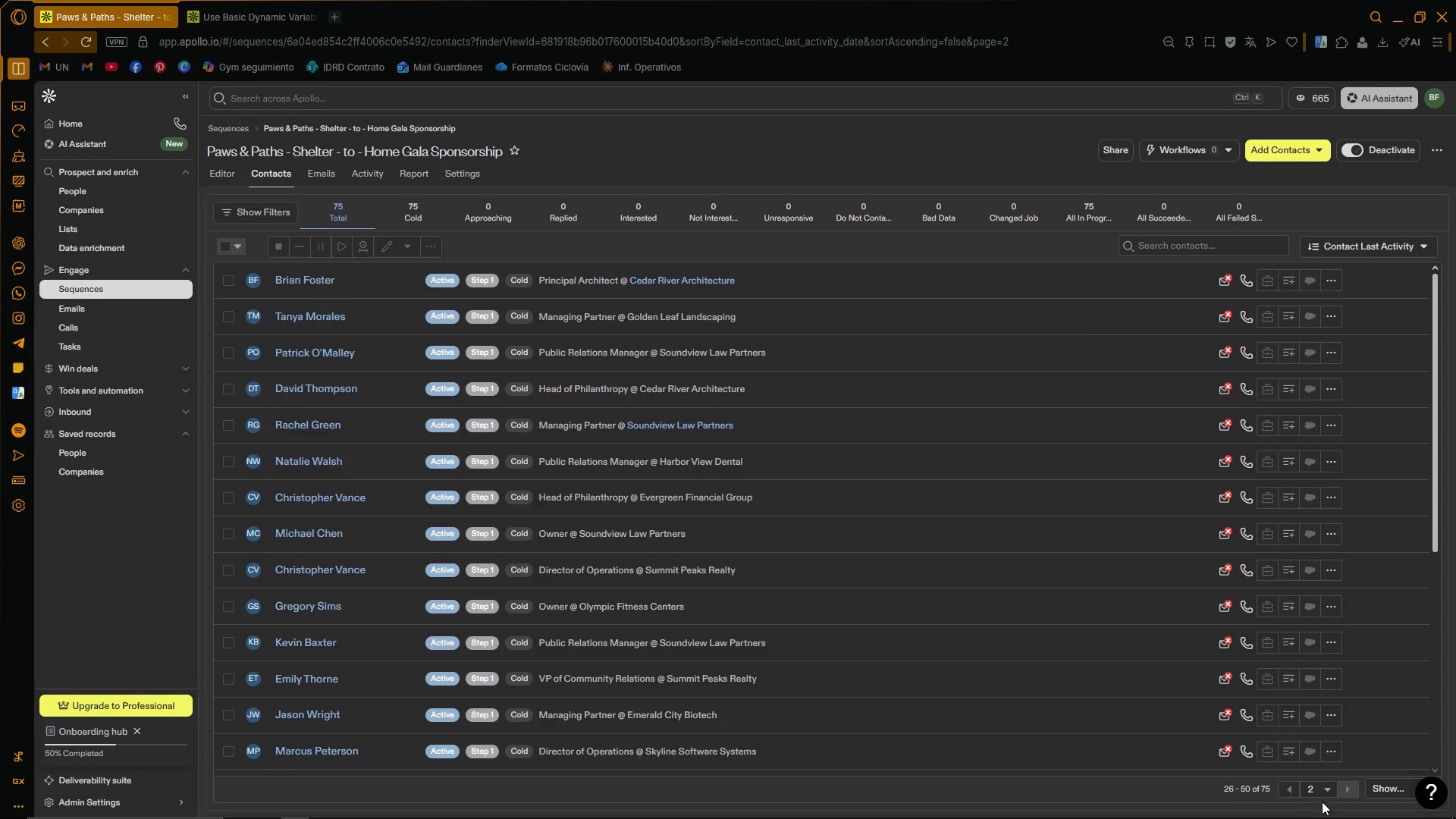 
left_click([1327, 789])
 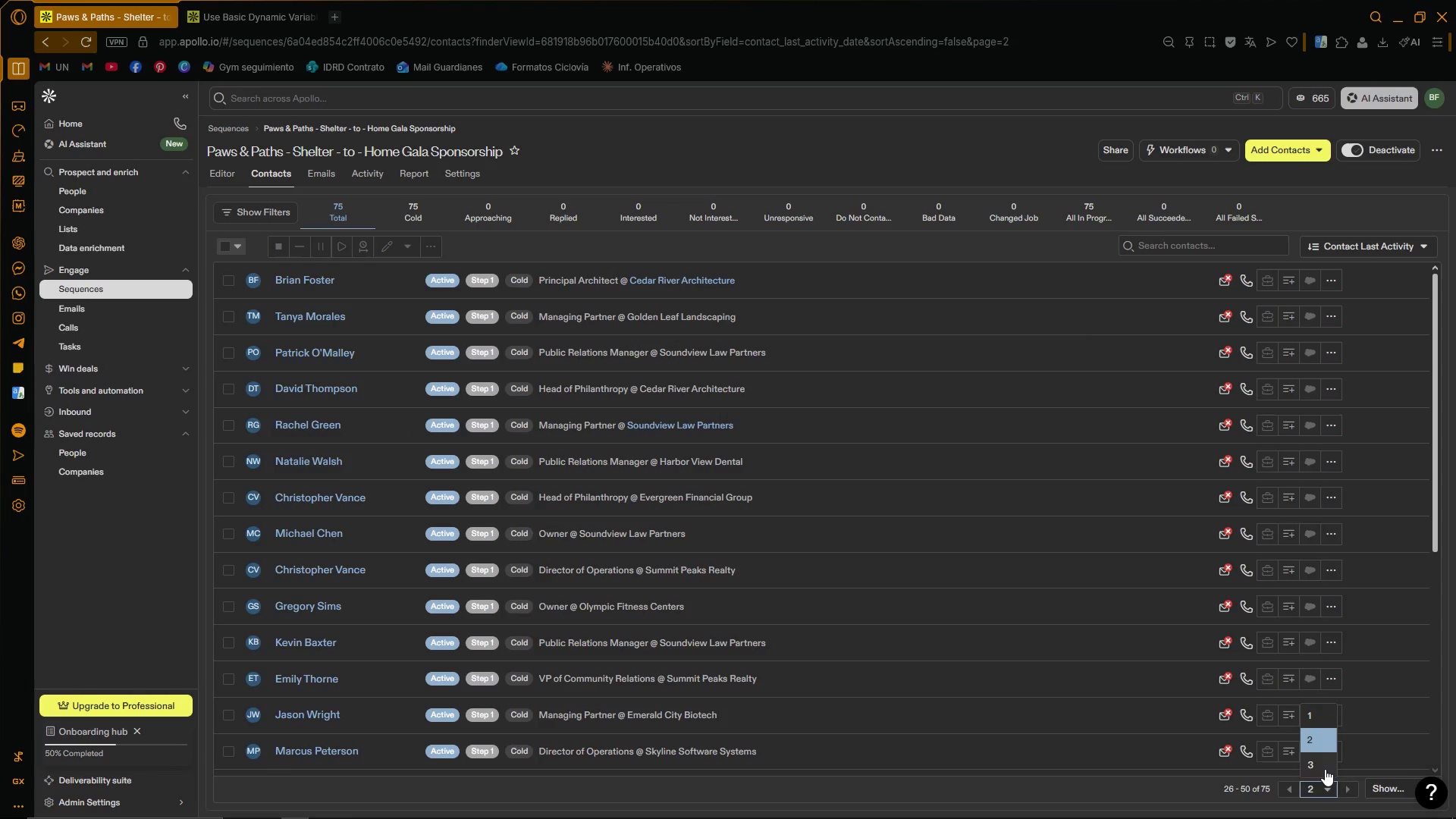 
left_click([1323, 766])
 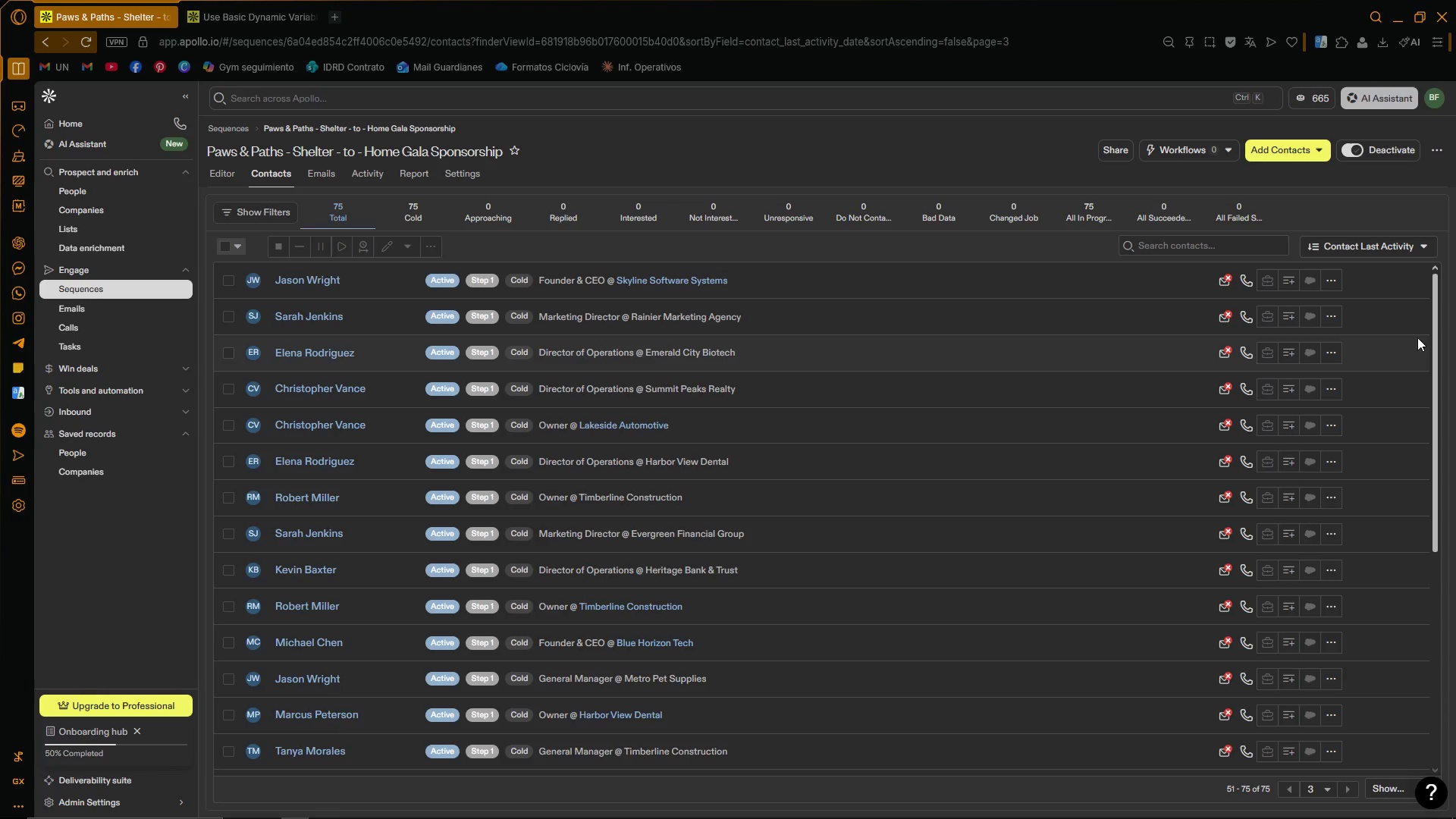 
left_click([1326, 789])
 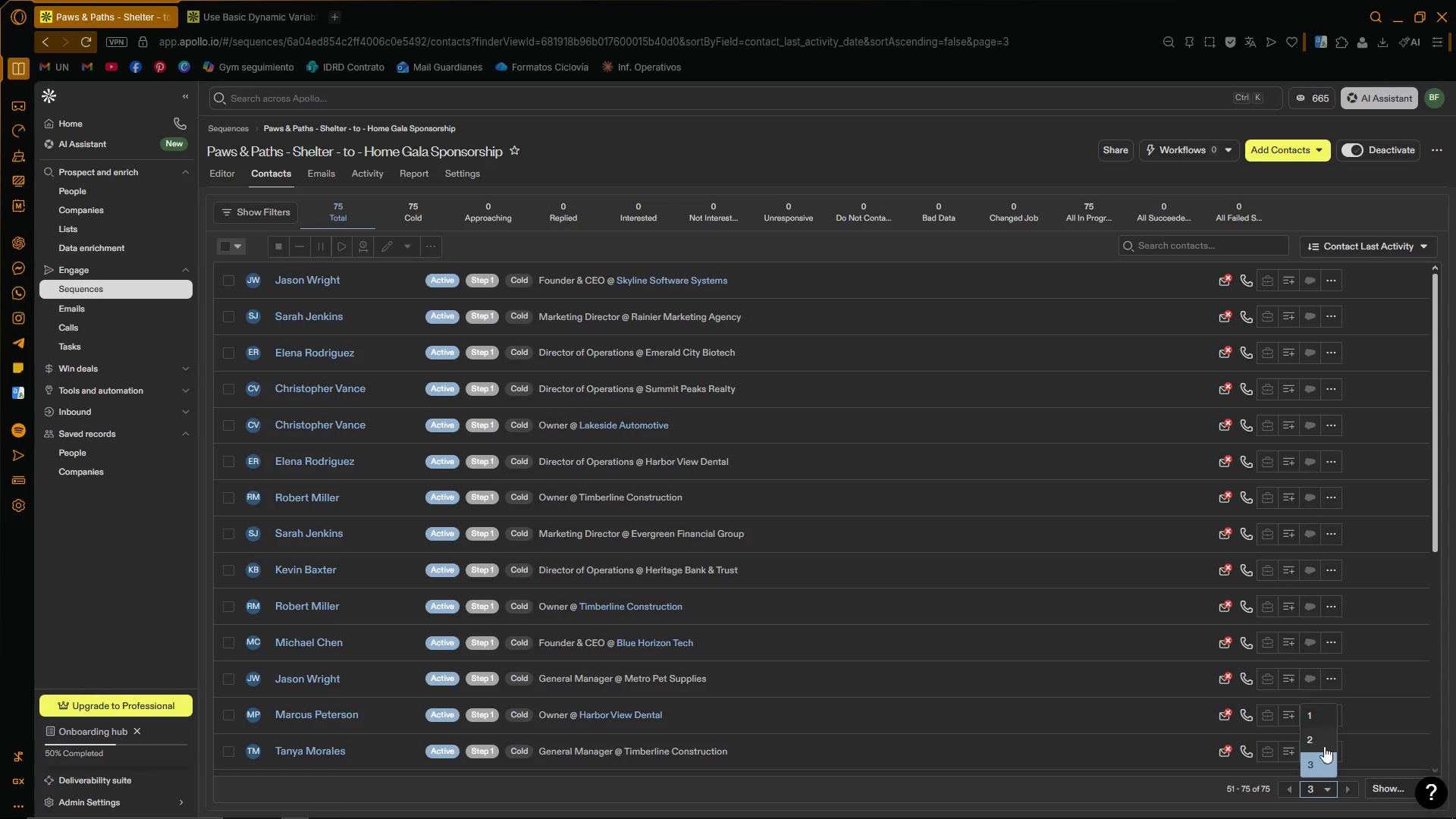 
left_click([1324, 745])
 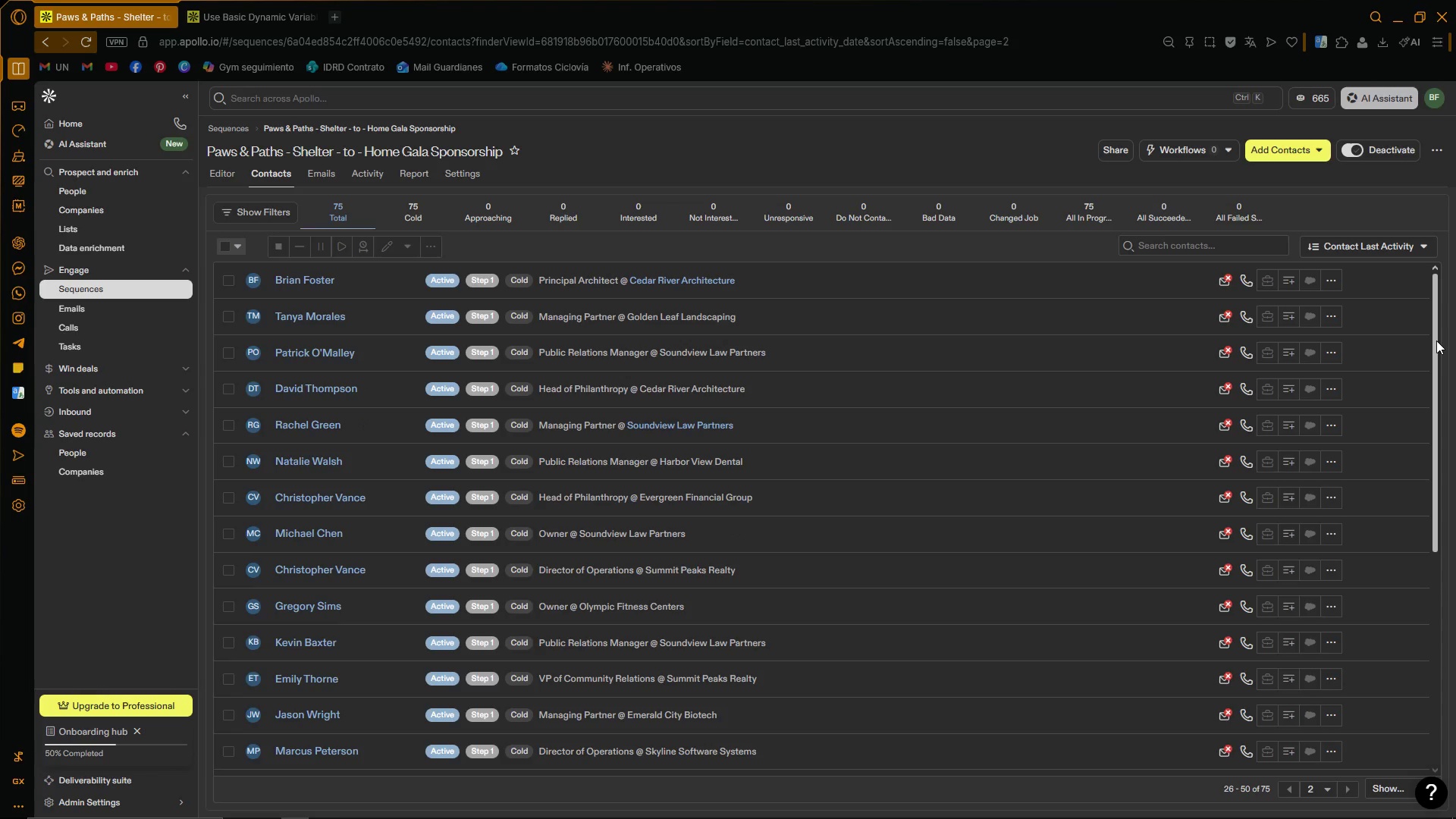 
left_click_drag(start_coordinate=[1436, 340], to_coordinate=[1433, 624])
 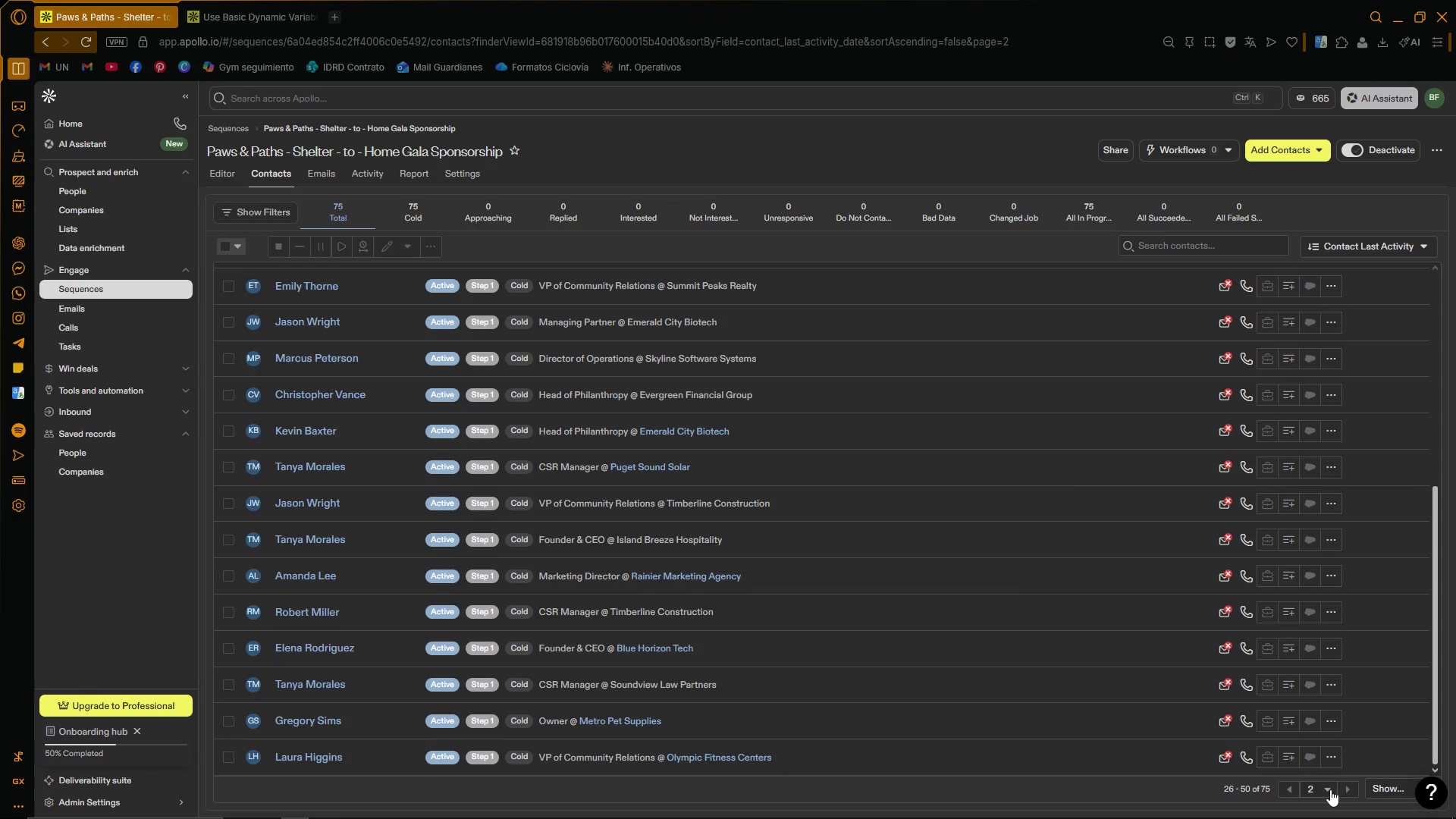 
left_click([1328, 792])
 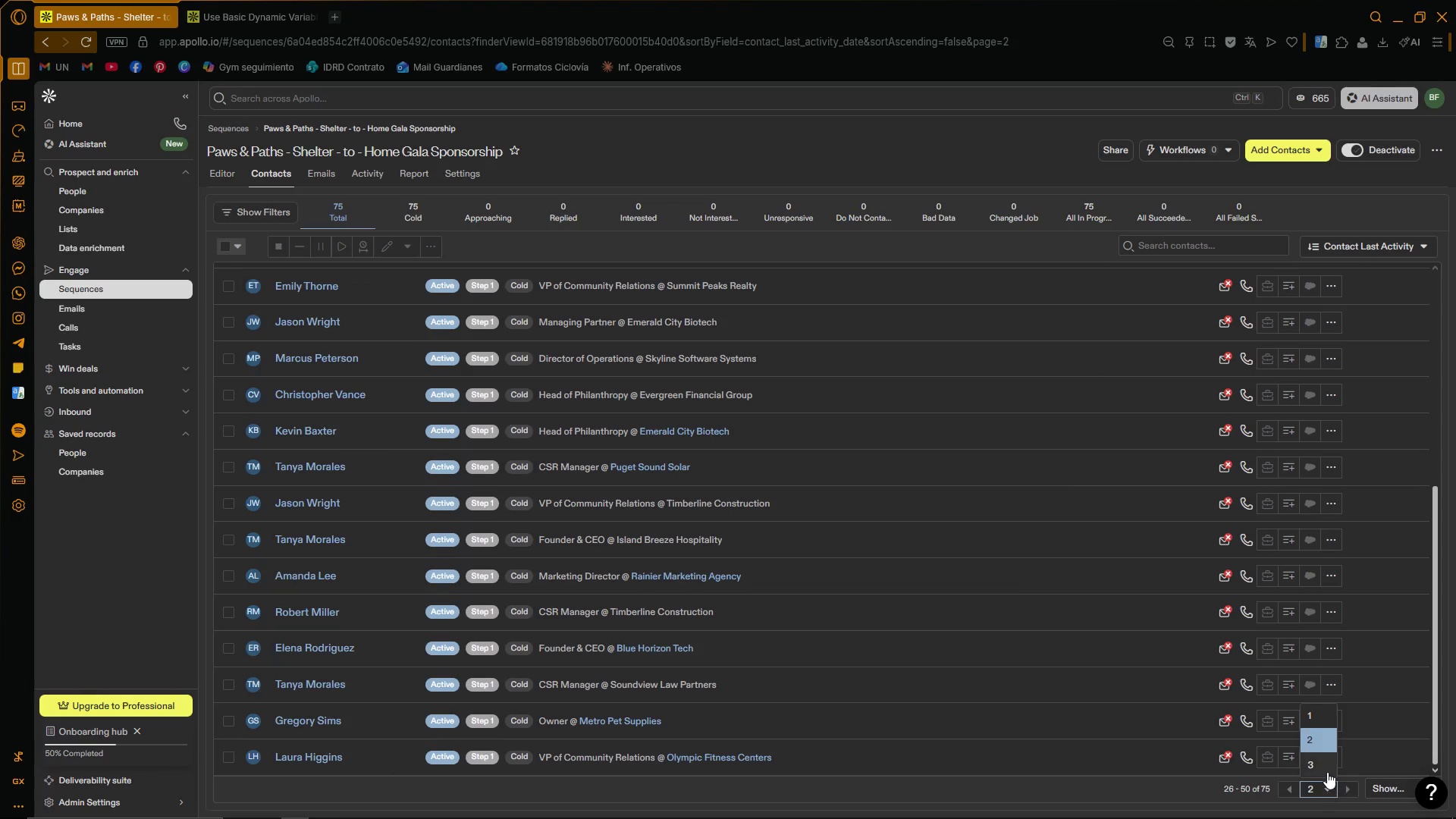 
left_click([1326, 771])
 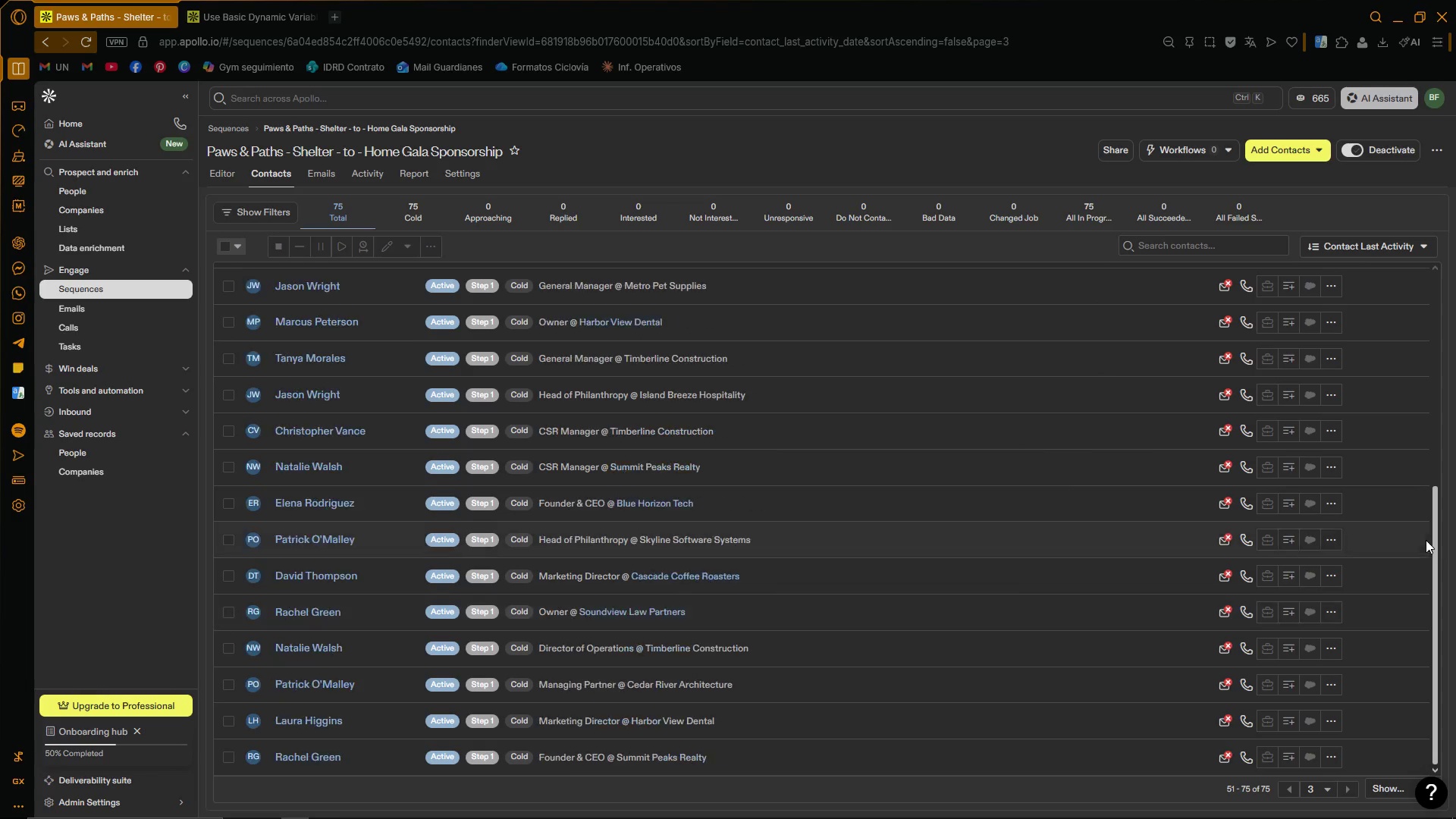 
left_click_drag(start_coordinate=[1437, 528], to_coordinate=[1443, 557])
 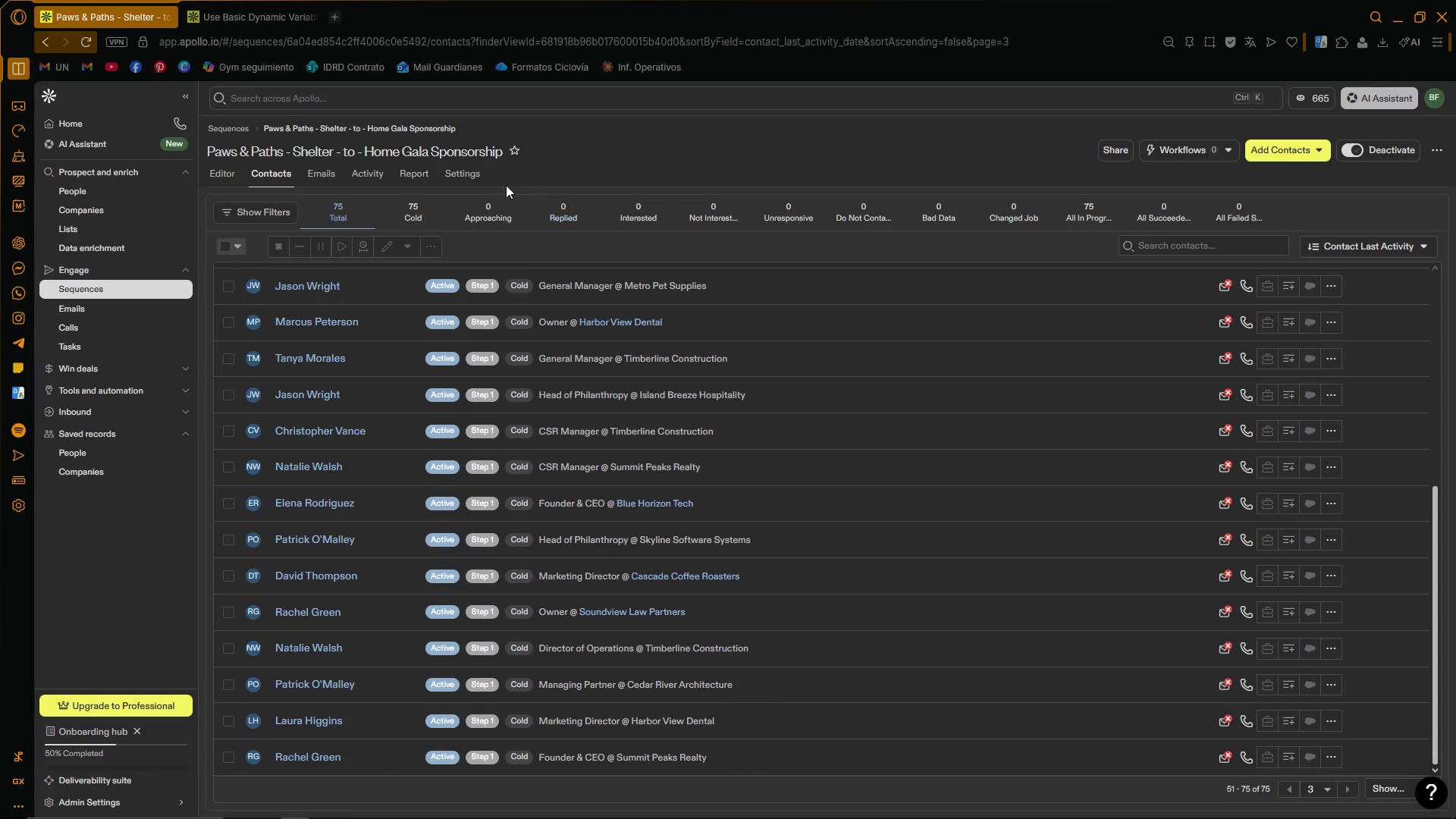 
left_click([476, 177])
 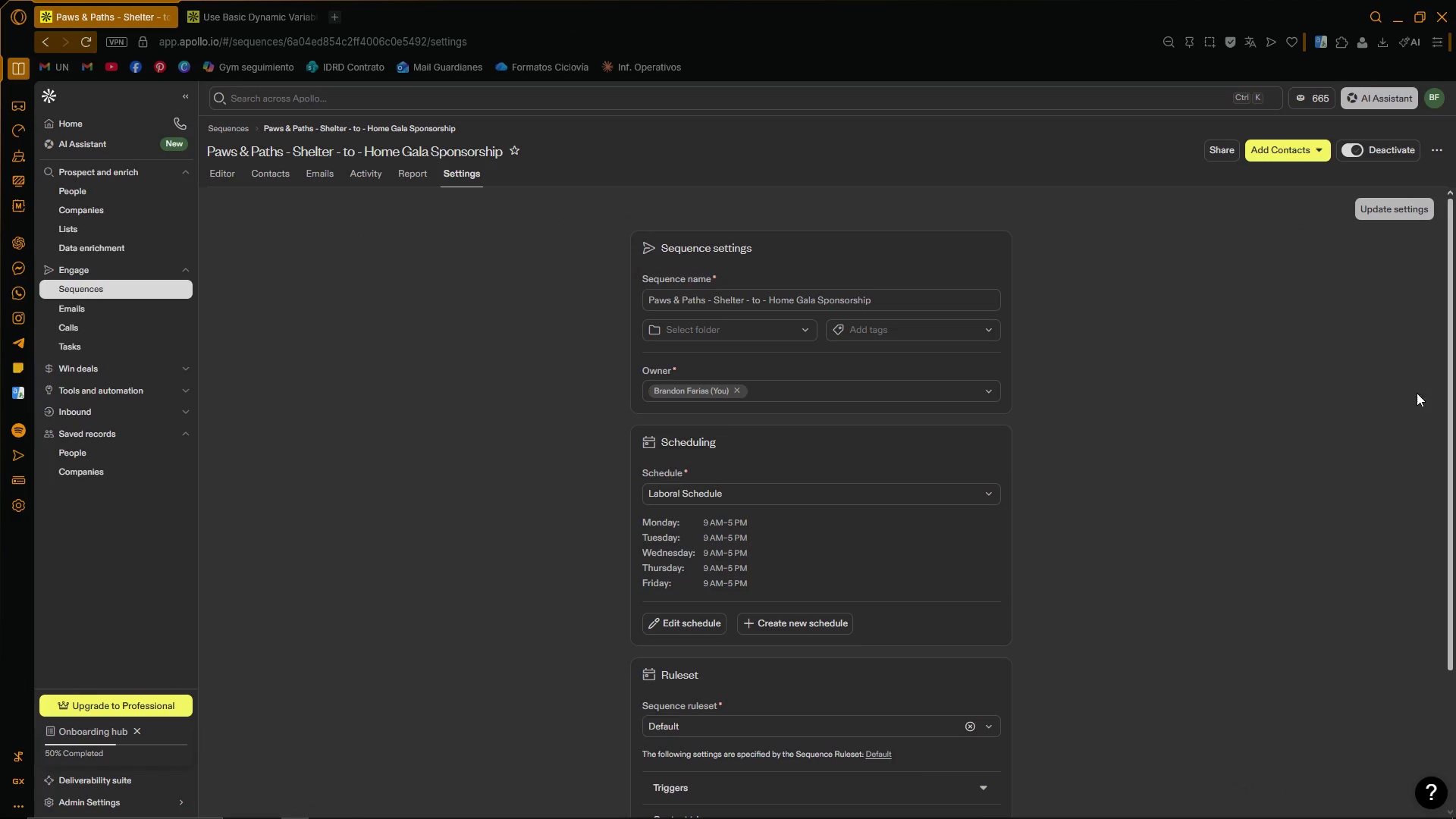 
left_click_drag(start_coordinate=[1451, 373], to_coordinate=[1452, 387])
 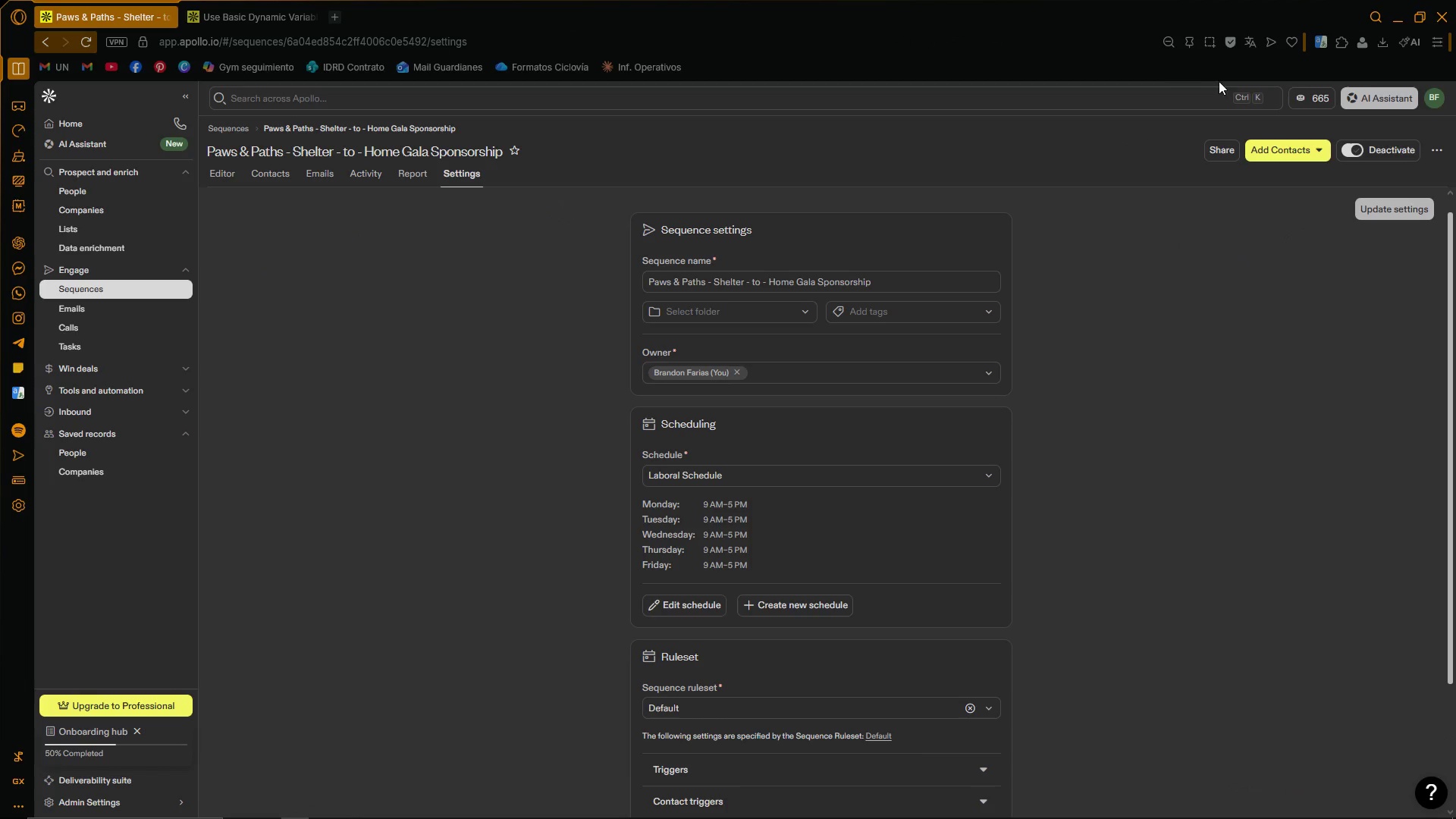 
left_click([1169, 50])
 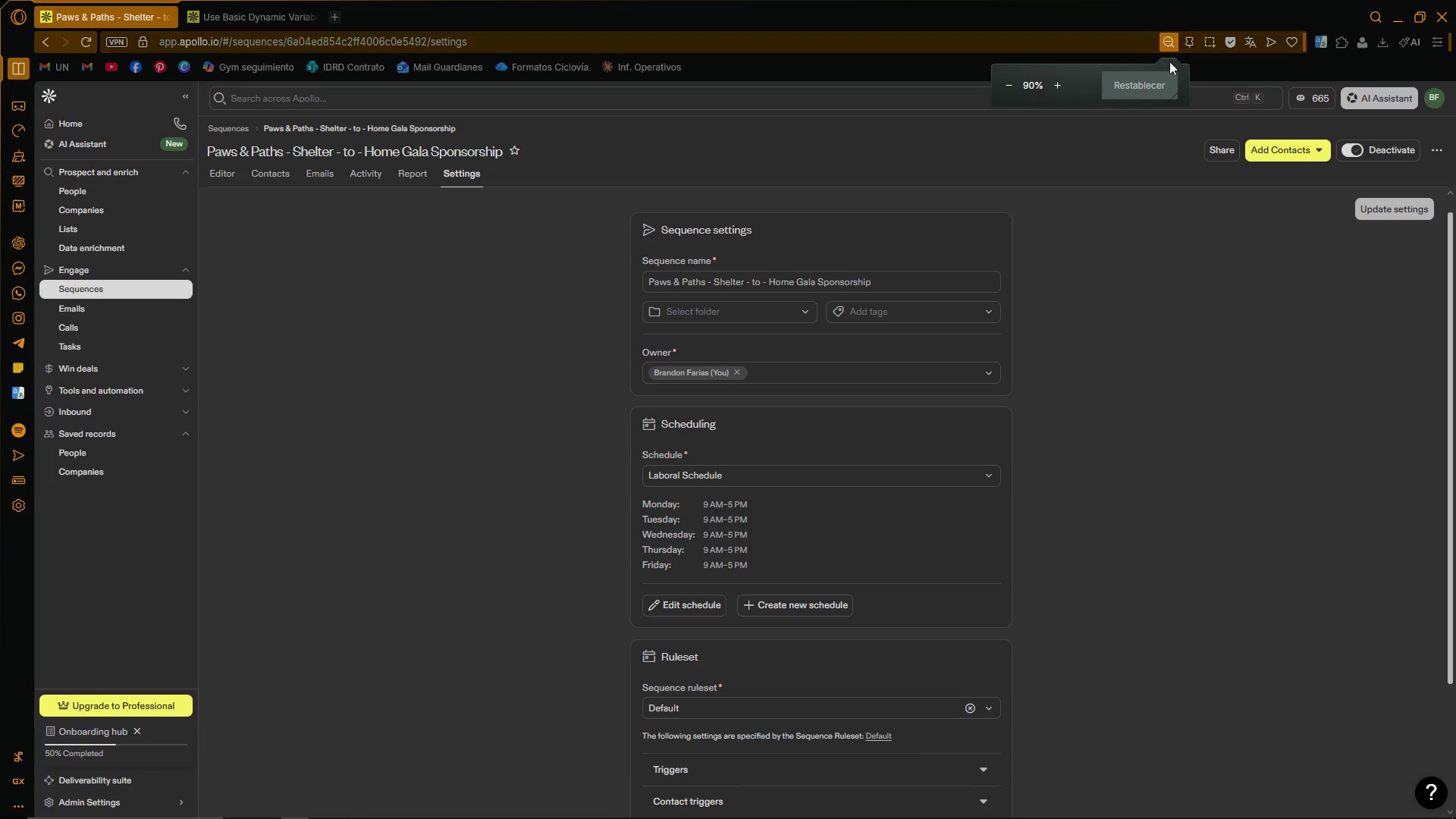 
left_click([1168, 89])
 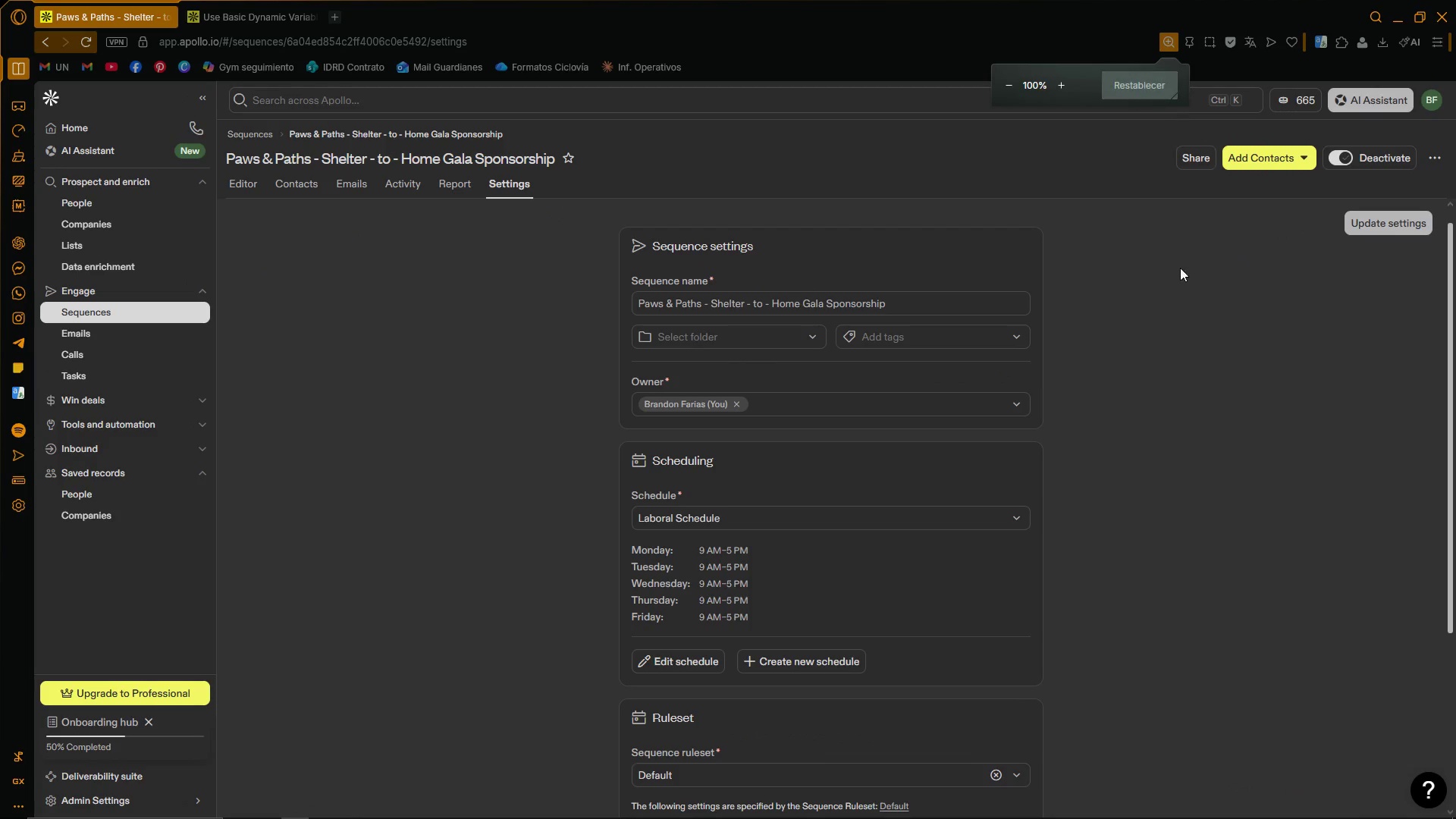 
scroll: coordinate [1182, 359], scroll_direction: down, amount: 1.0
 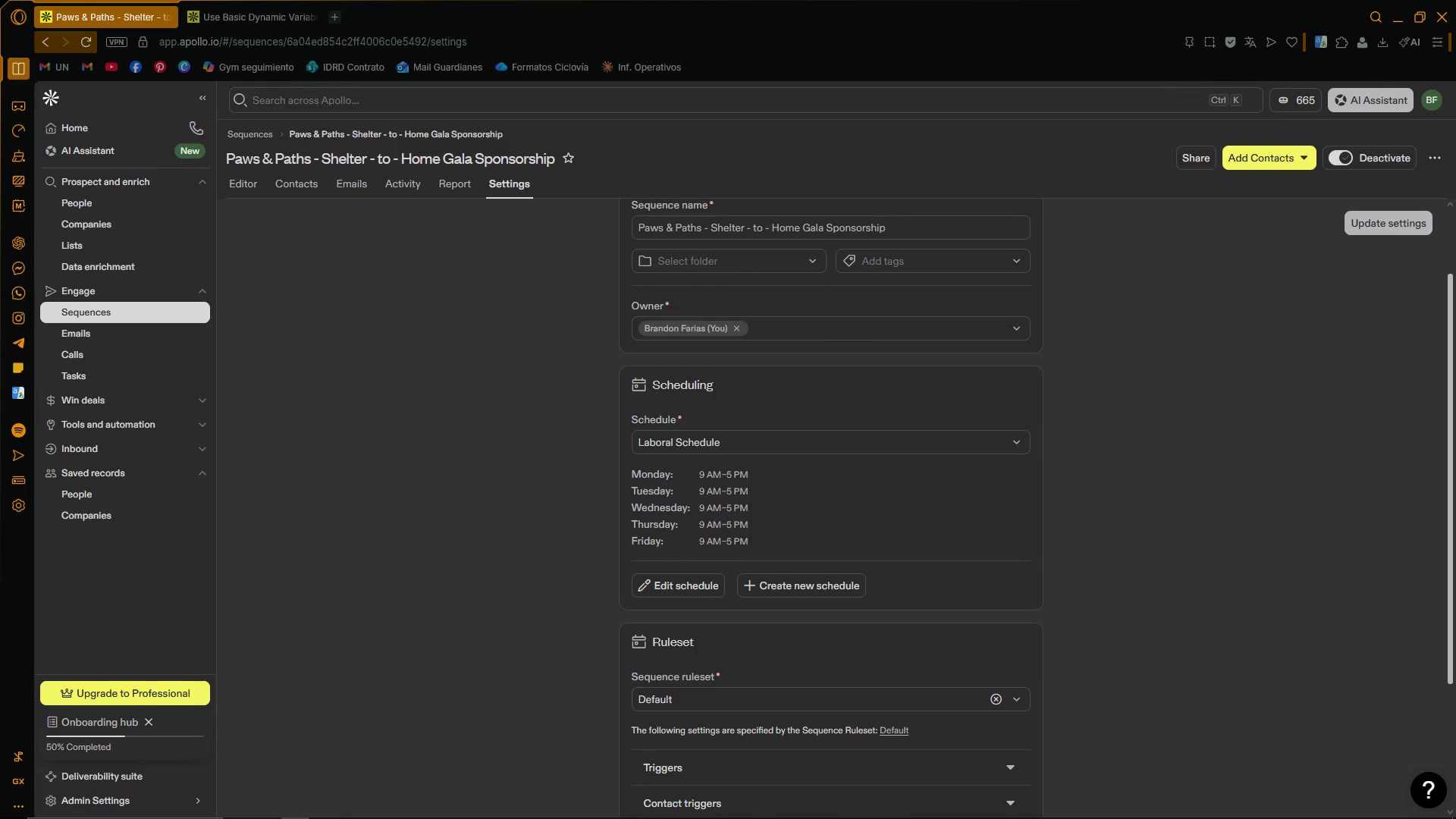 
left_click([436, 807])
 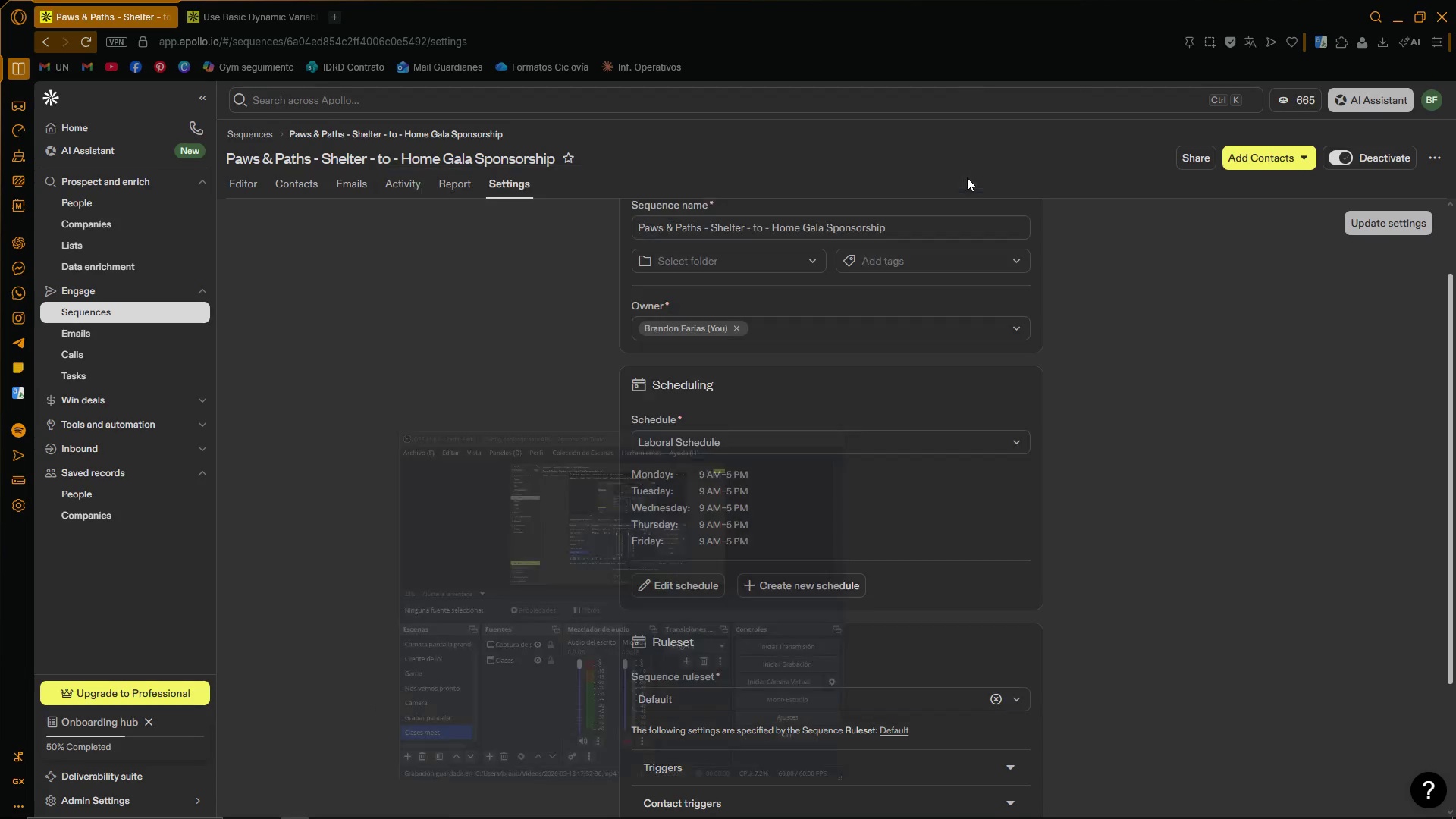 
wait(5.05)
 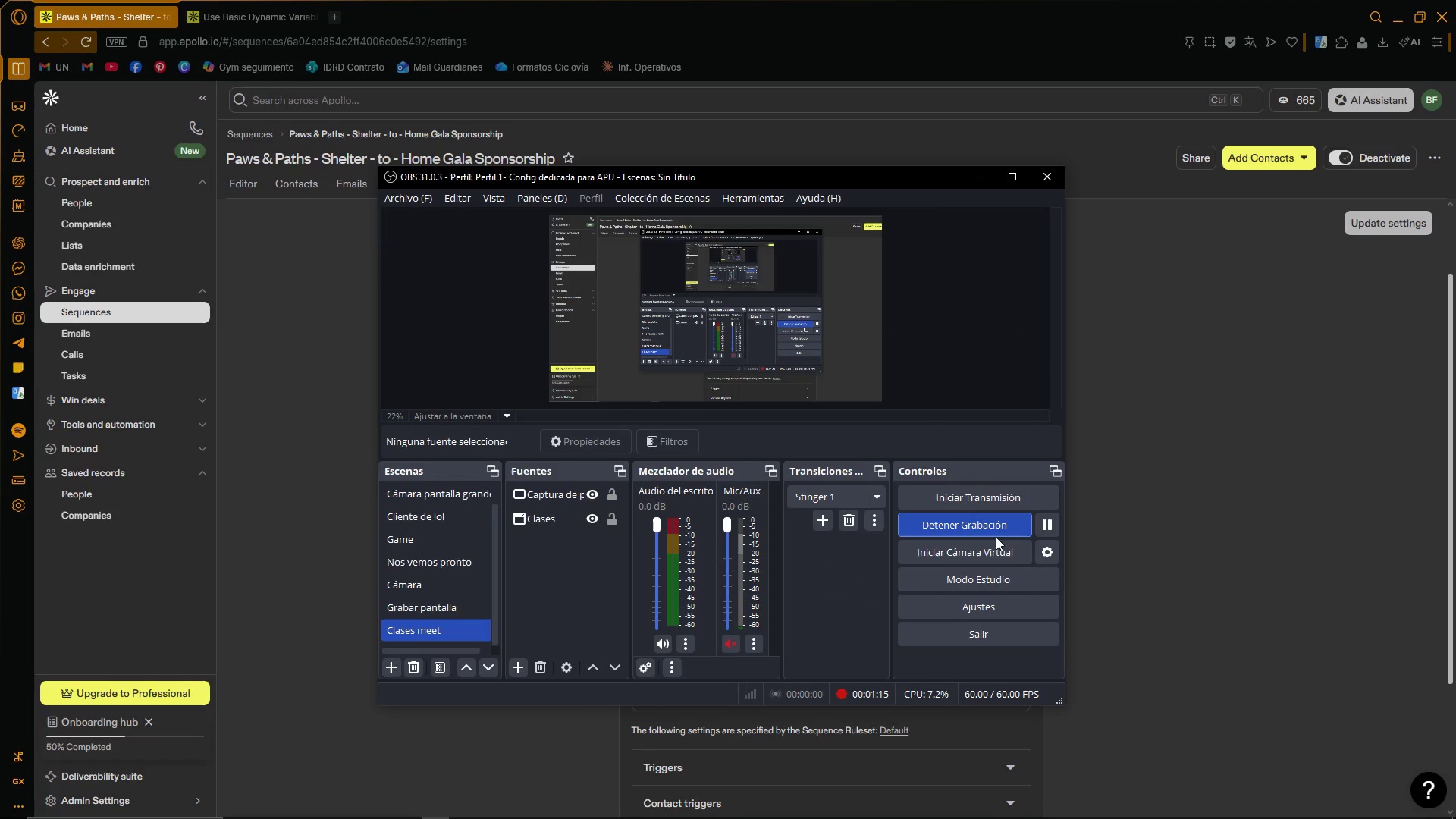 
left_click_drag(start_coordinate=[1455, 330], to_coordinate=[1448, 235])
 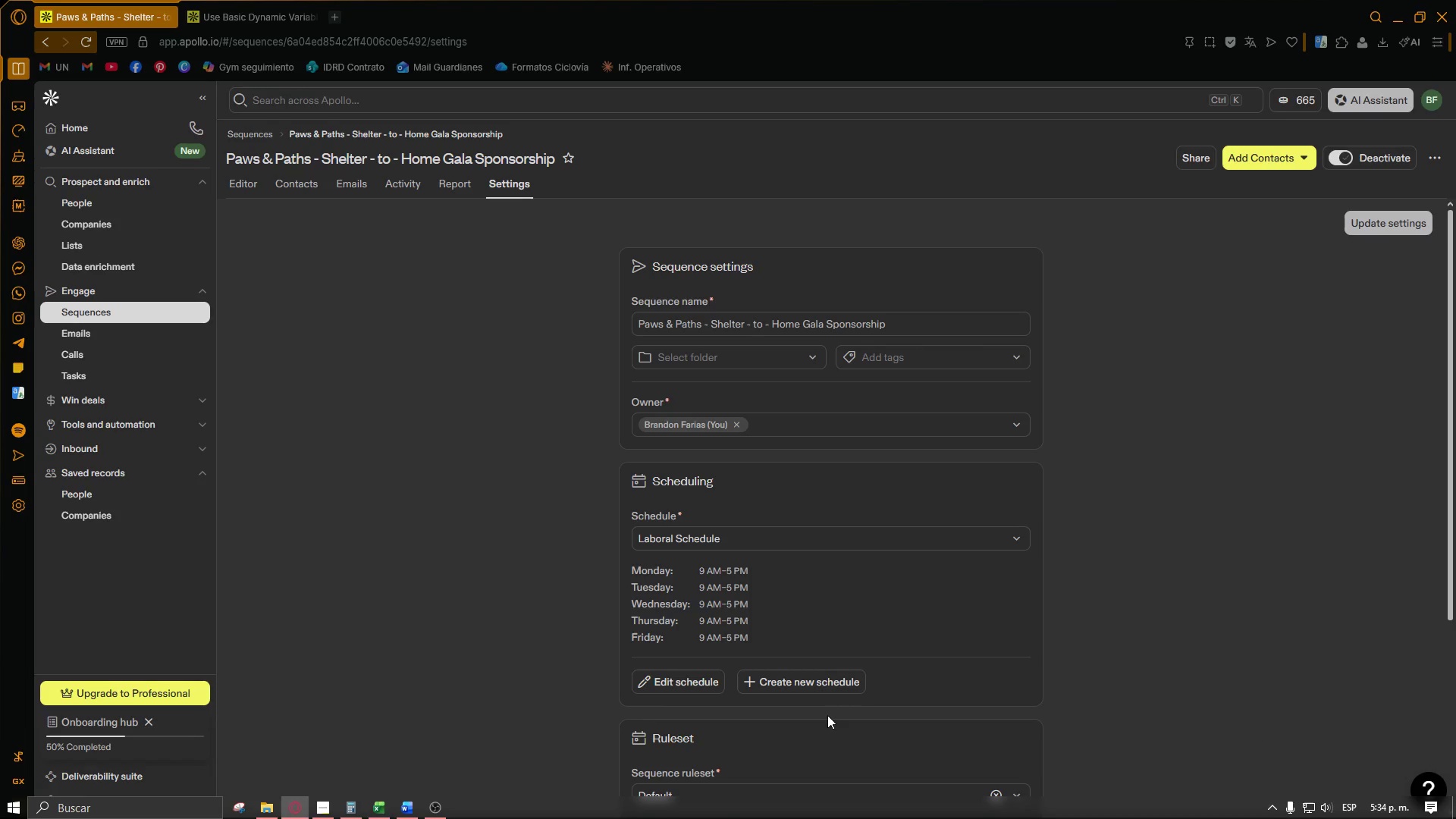 
wait(6.31)
 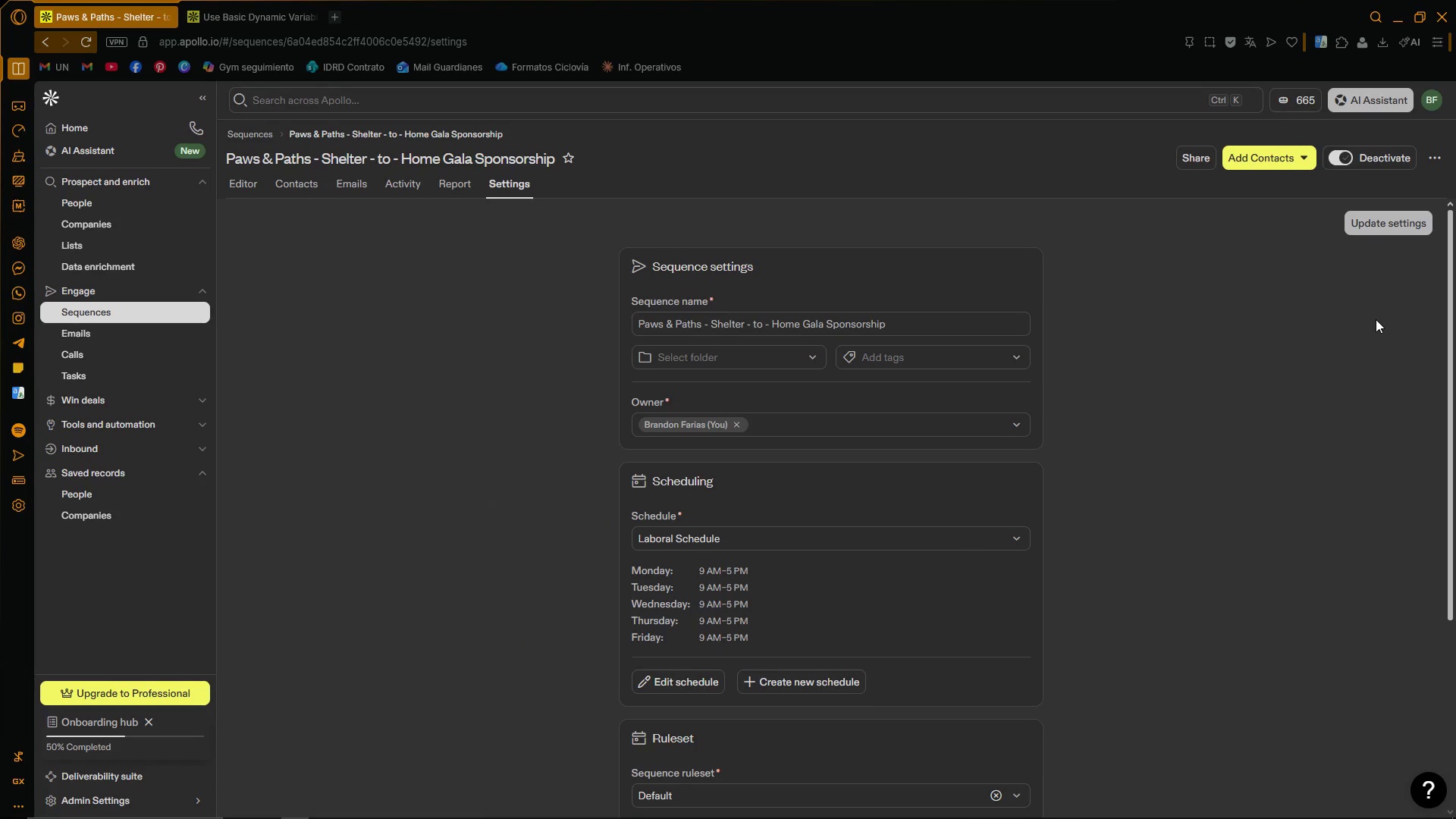 
left_click([260, 806])
 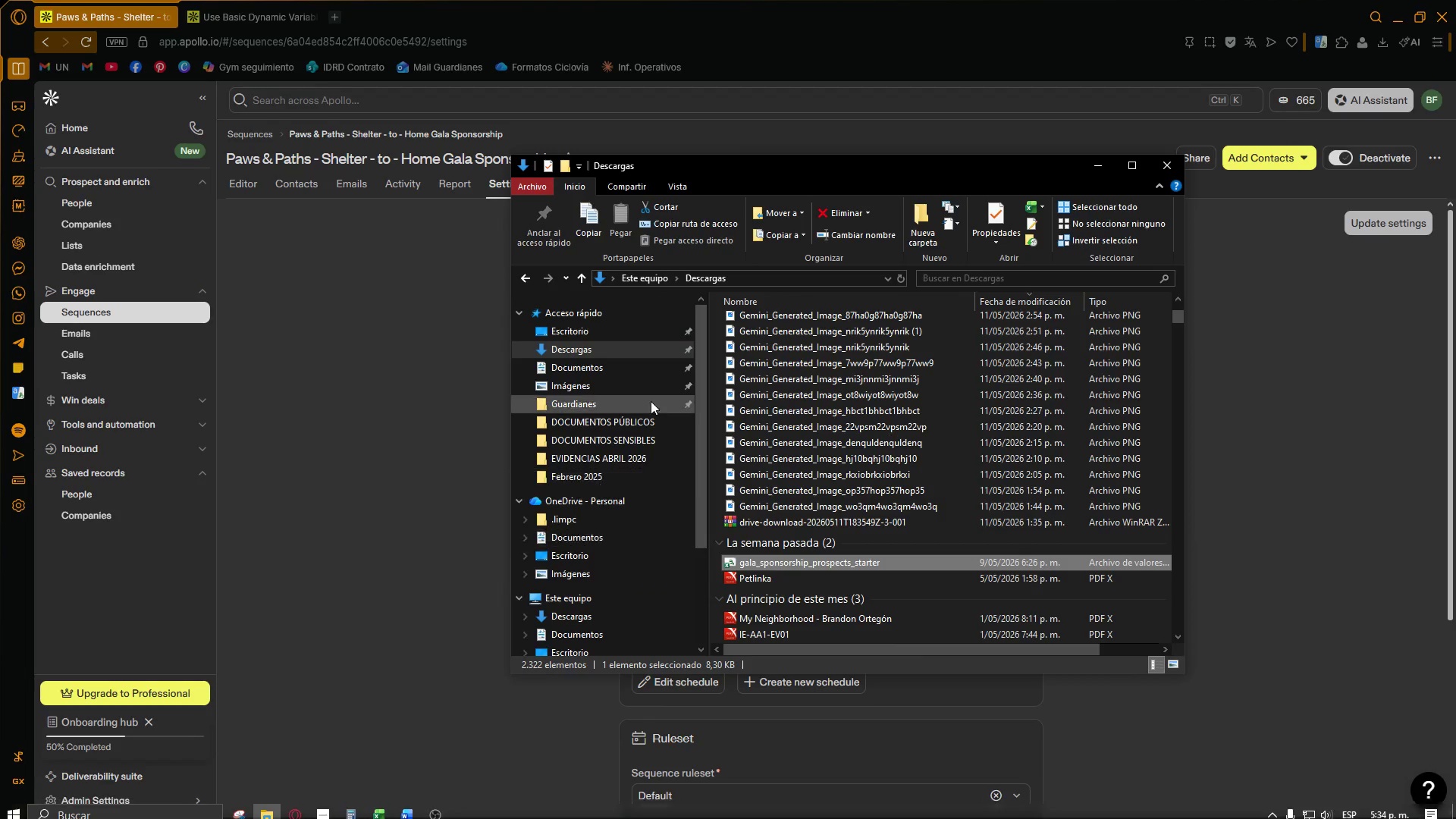 
scroll: coordinate [635, 469], scroll_direction: down, amount: 6.0
 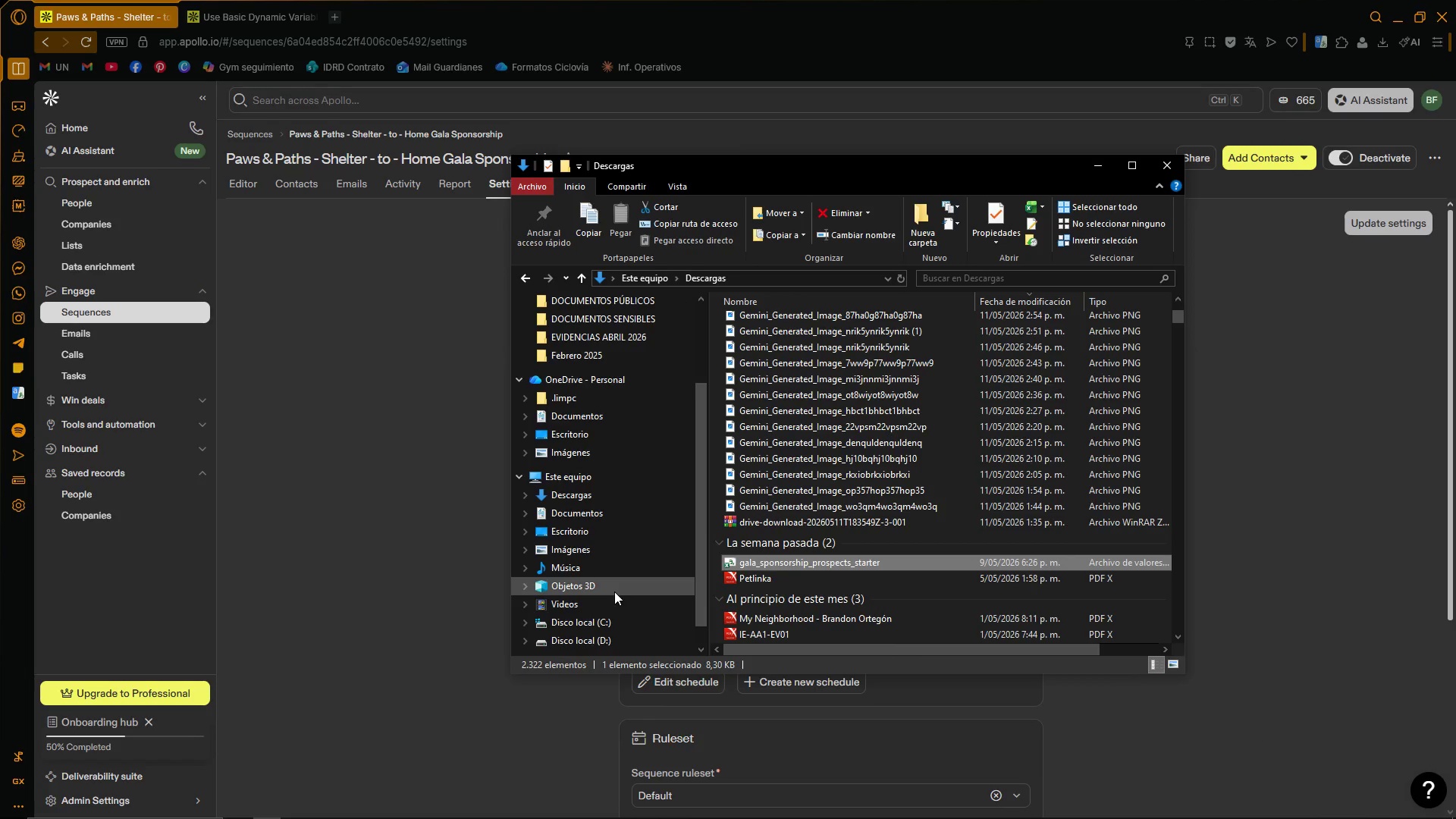 
left_click([609, 599])
 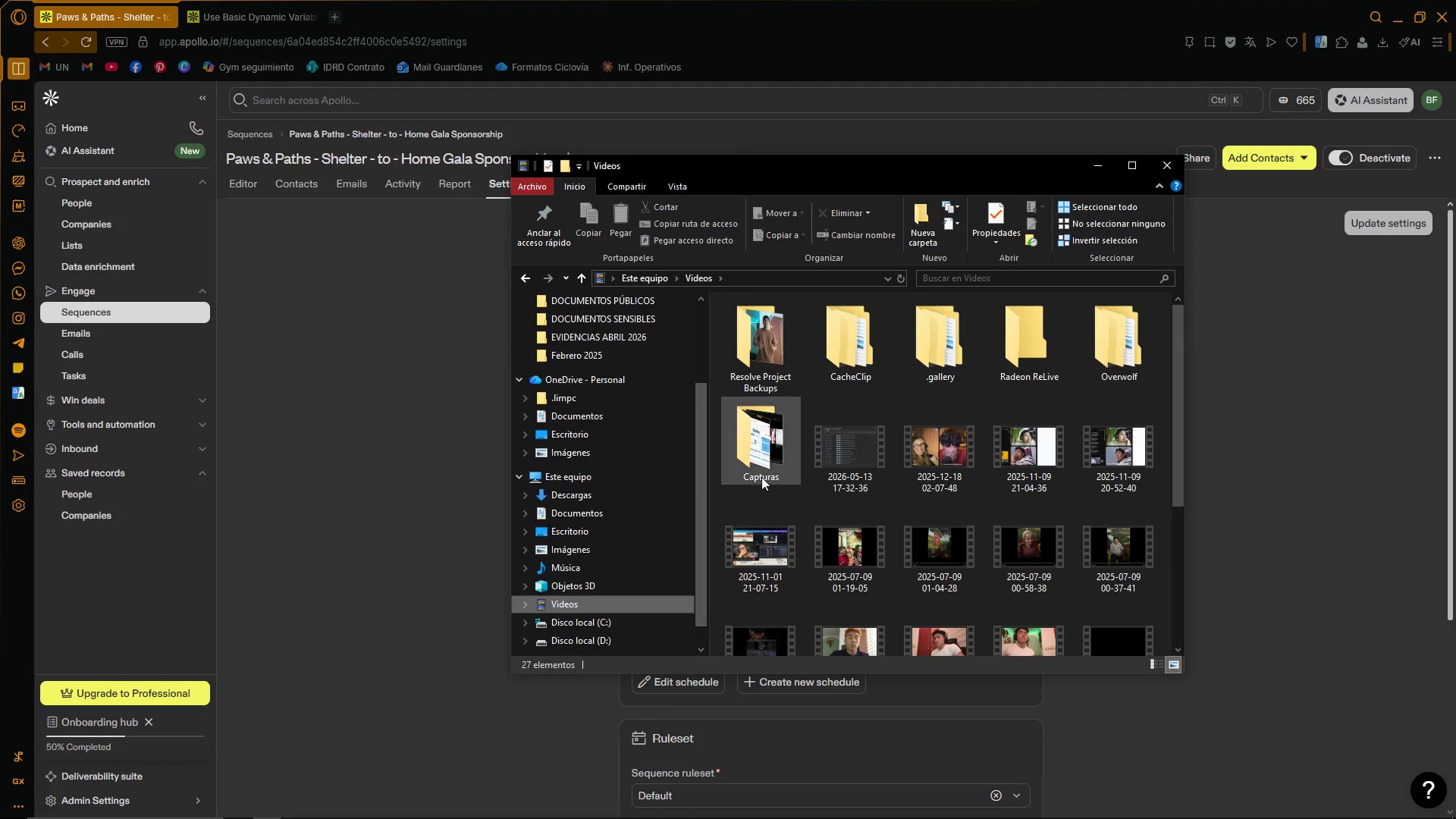 
left_click([844, 445])
 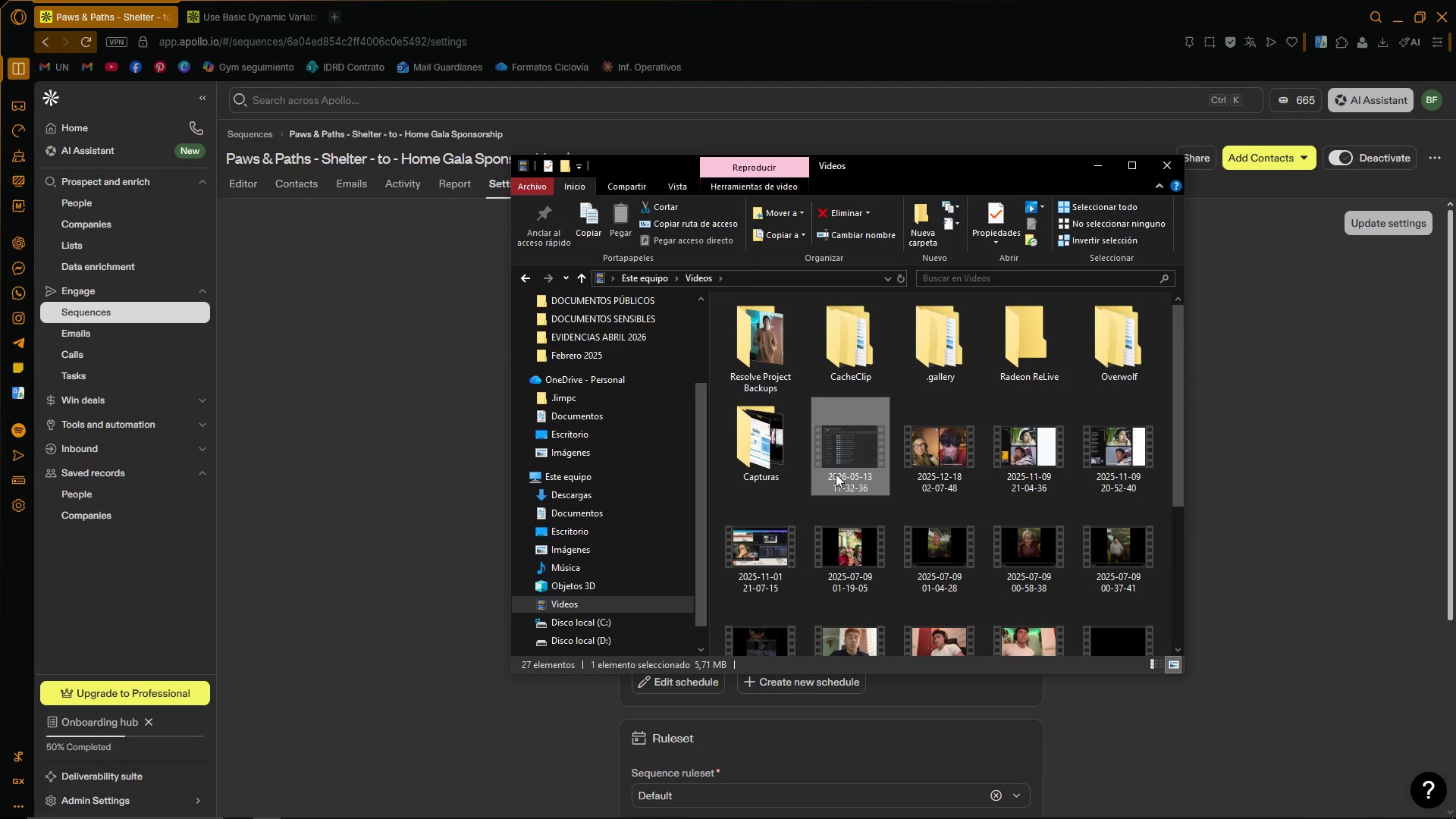 
key(Control+X)
 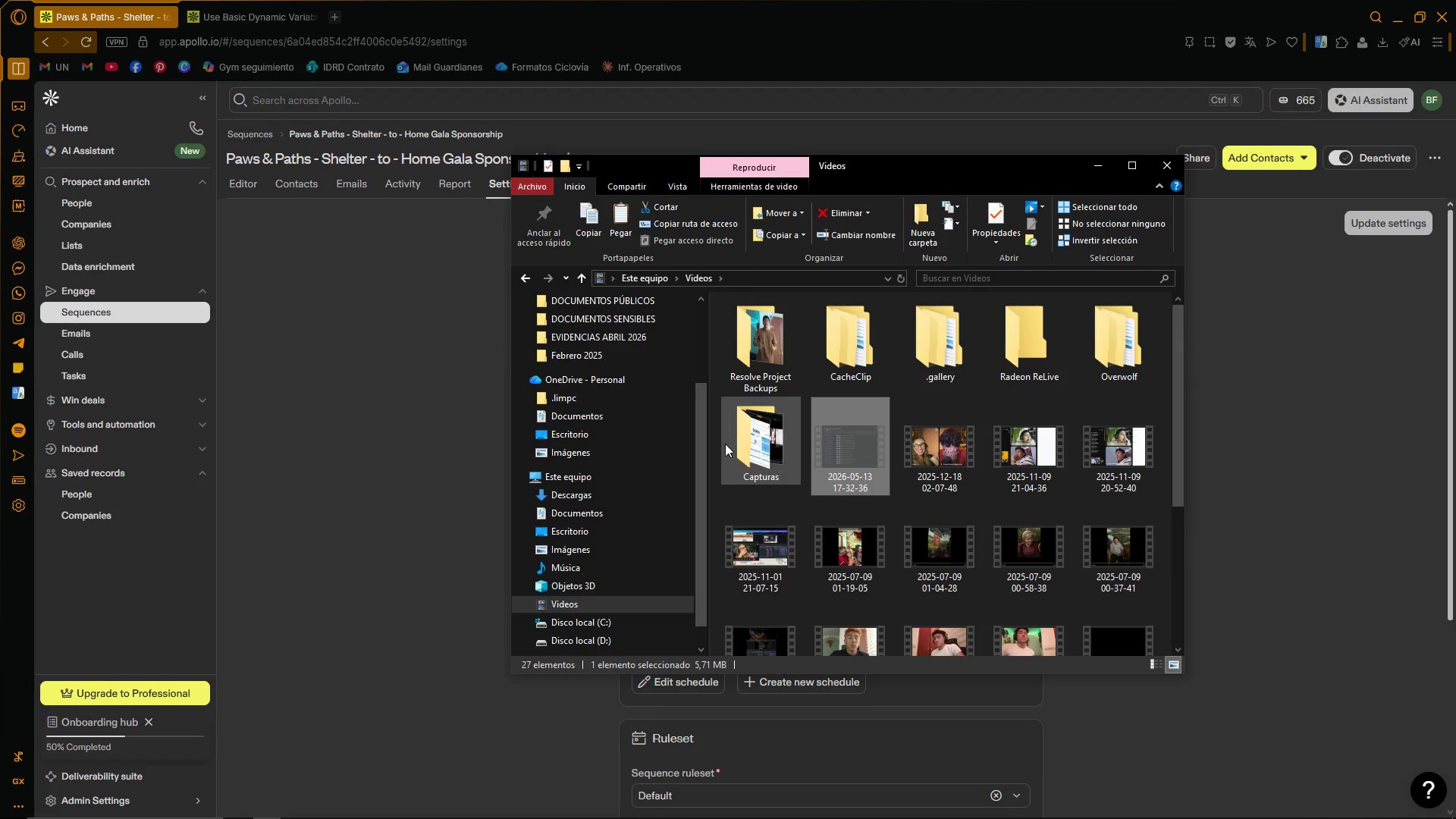 
left_click_drag(start_coordinate=[700, 438], to_coordinate=[710, 303])
 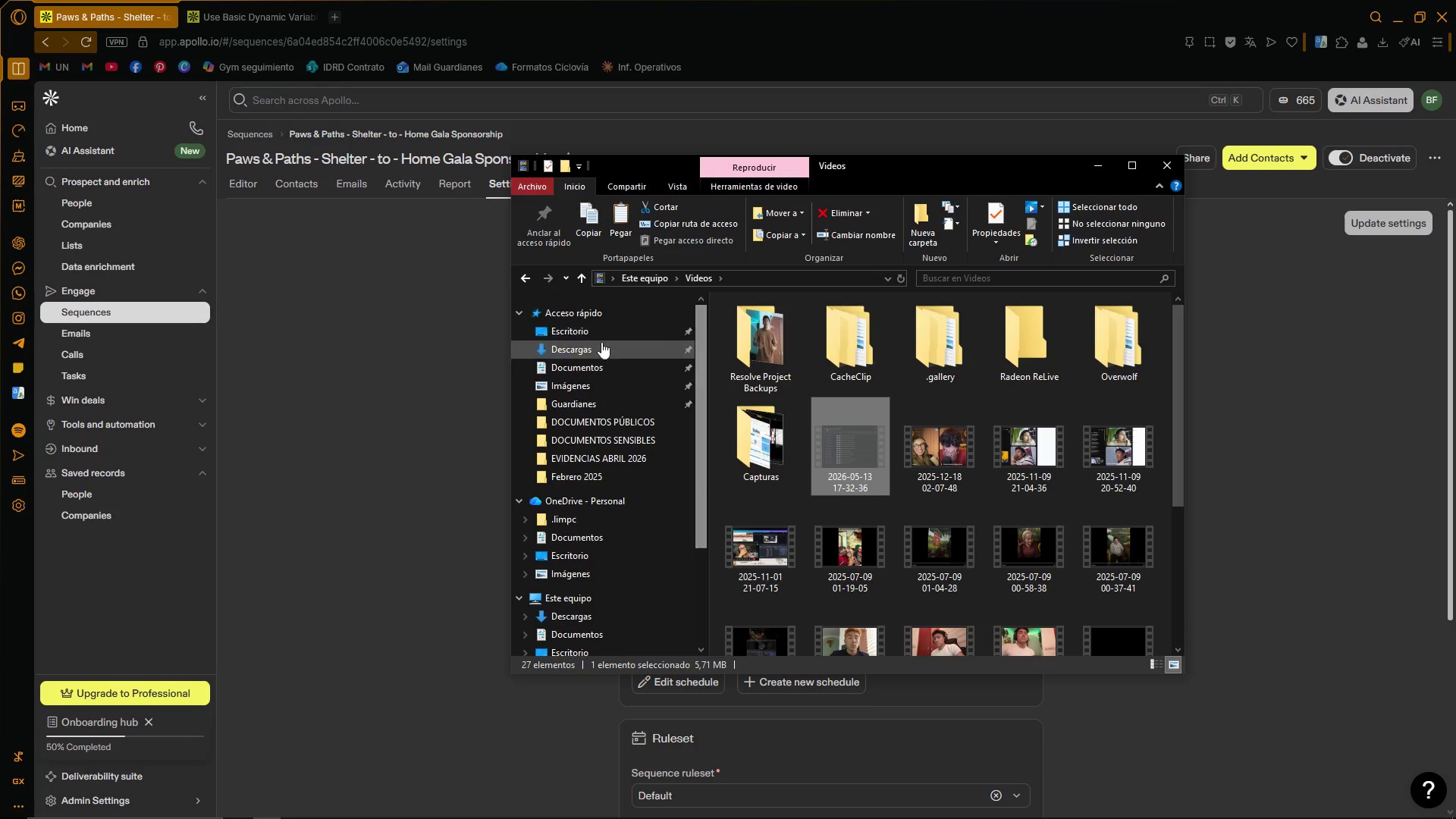 
left_click([594, 350])
 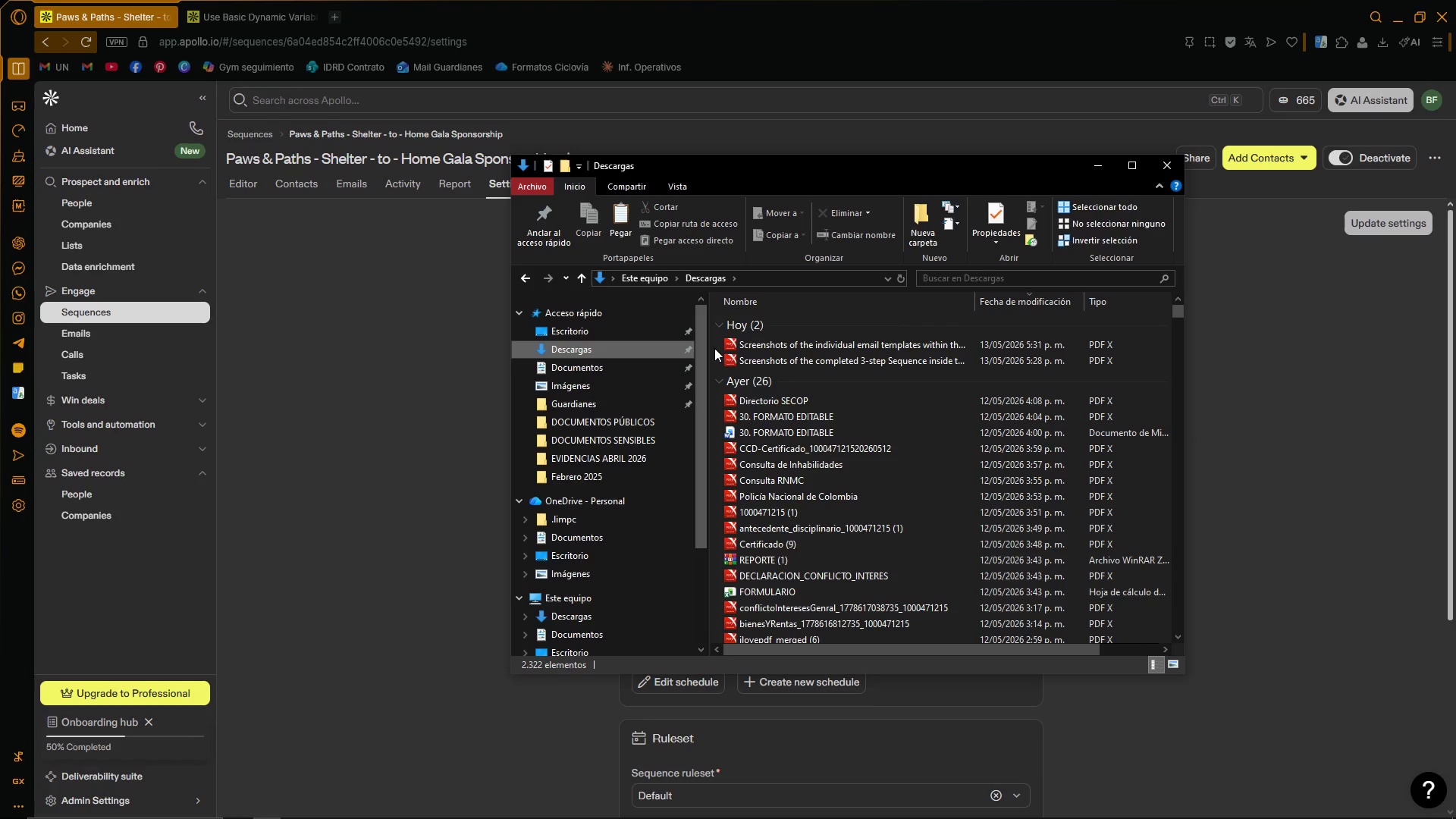 
left_click([716, 346])
 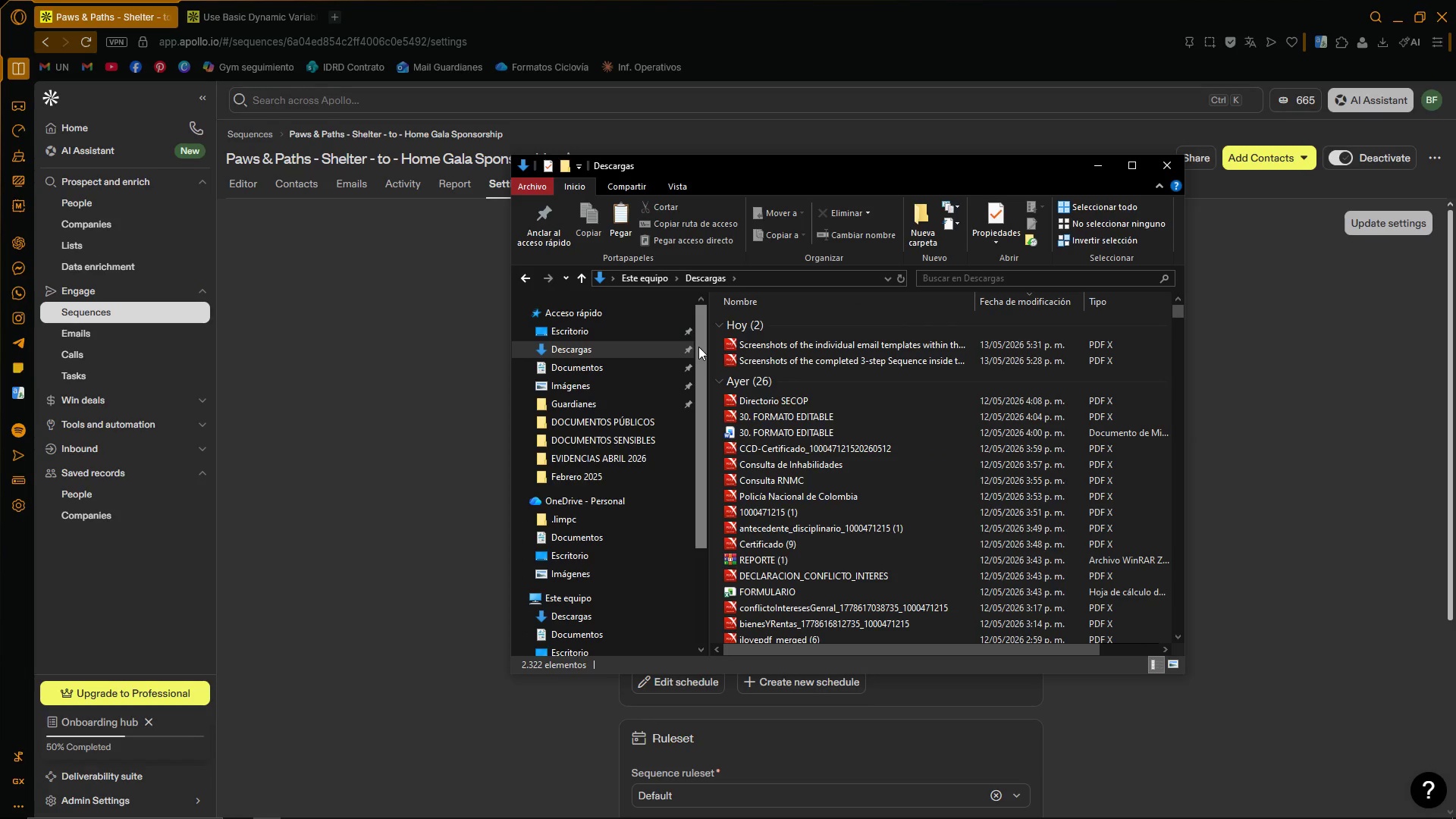 
key(Control+V)
 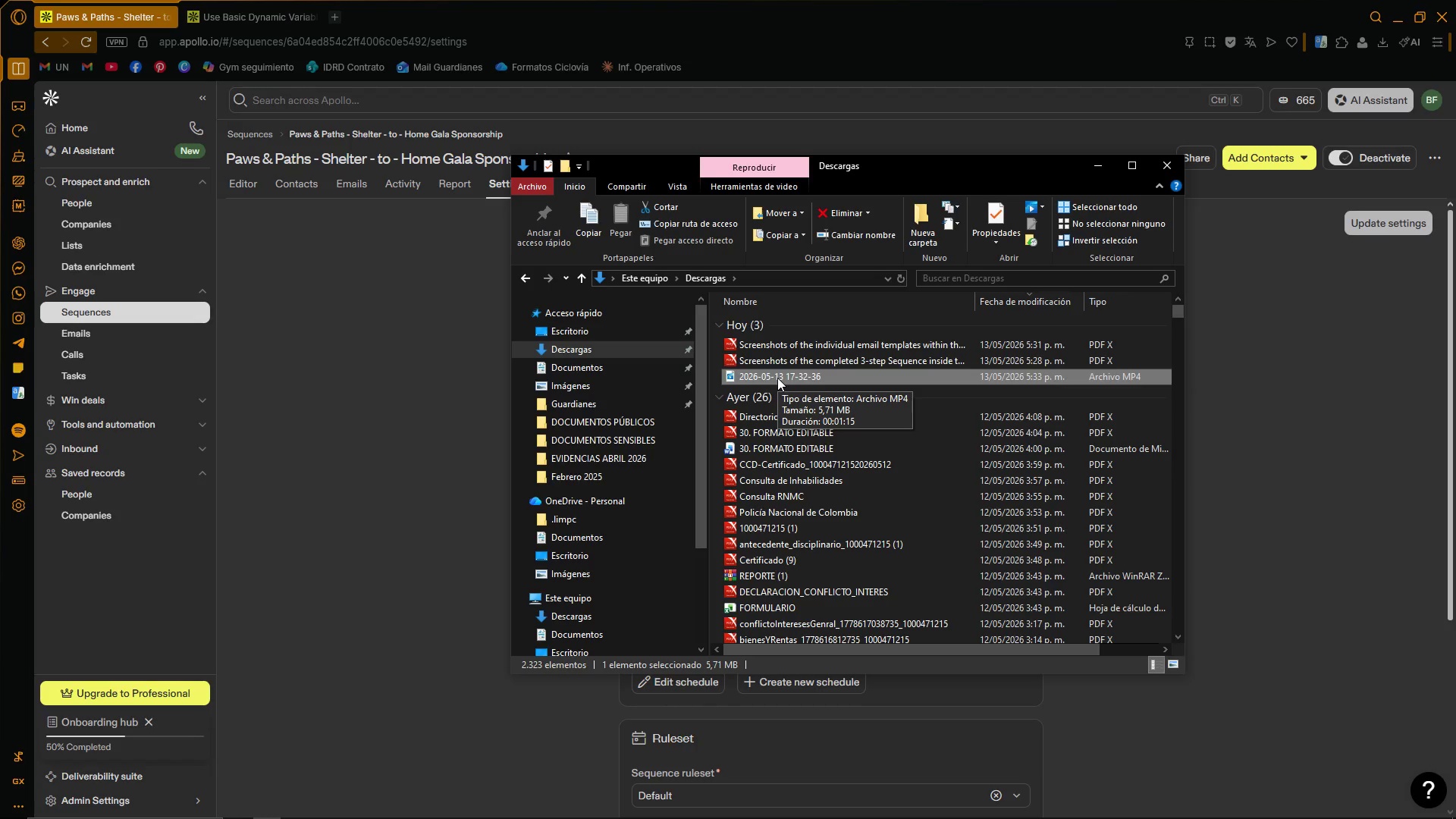 
wait(17.25)
 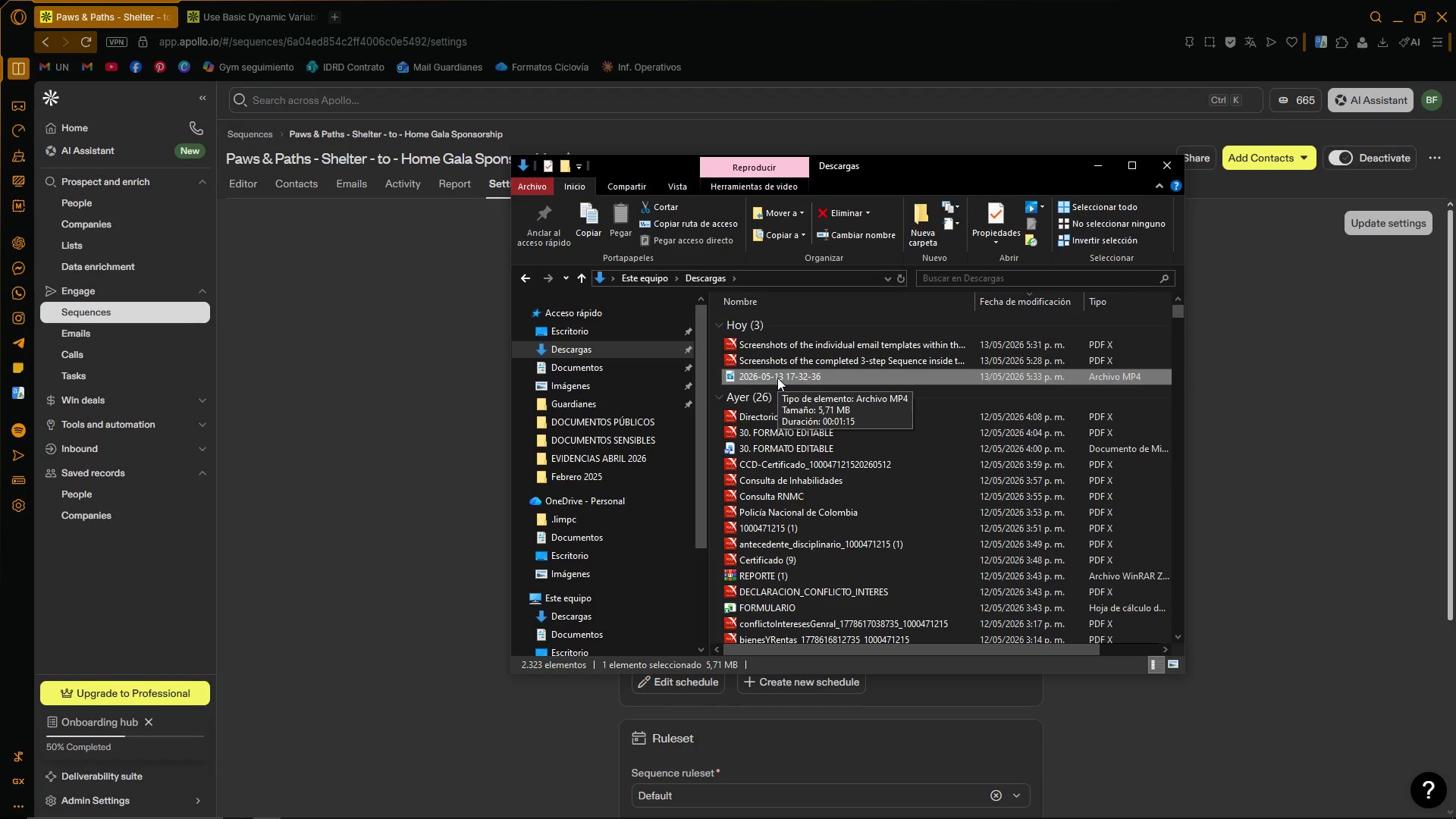 
left_click([327, 805])